 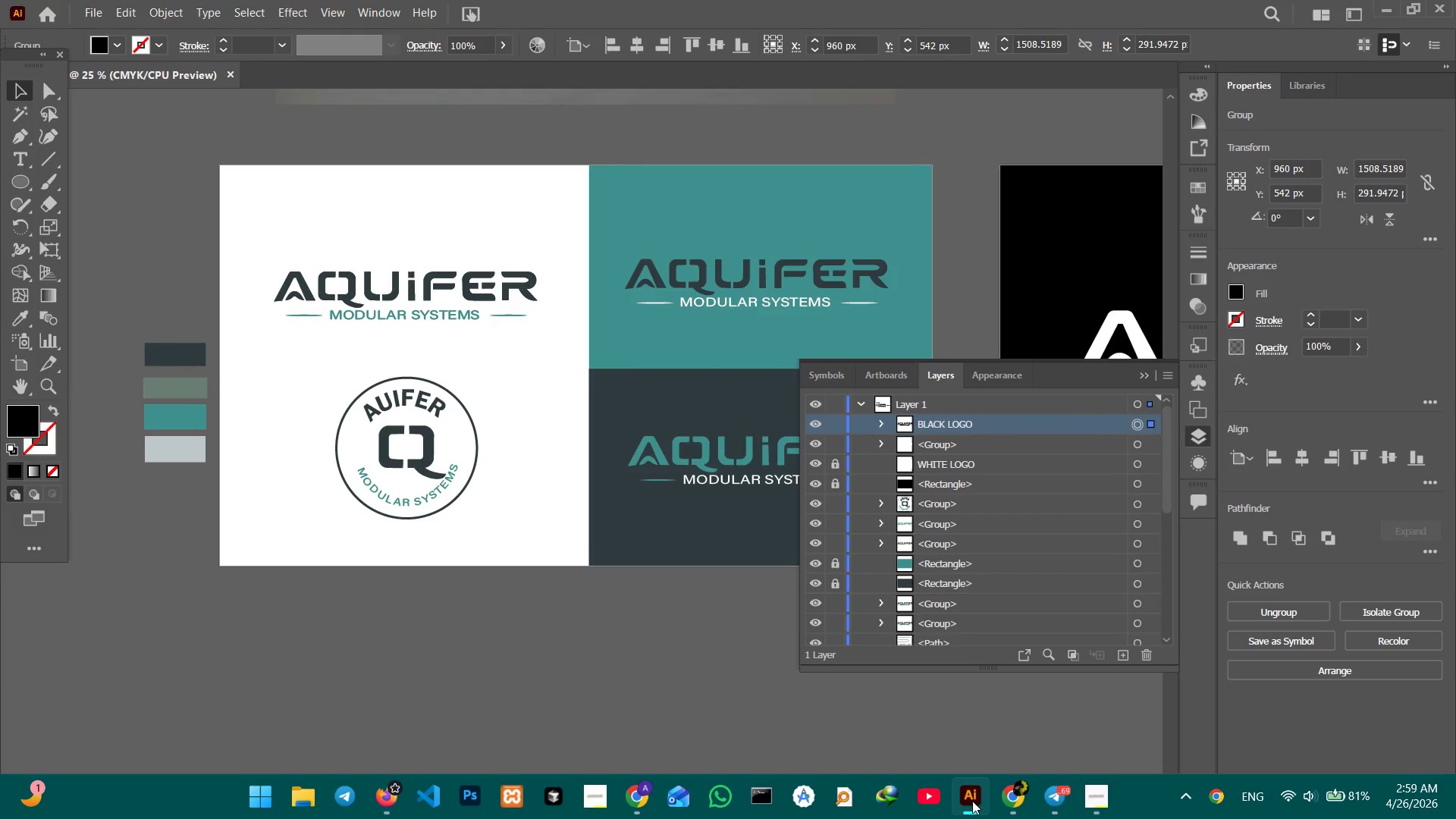 
left_click([1145, 375])
 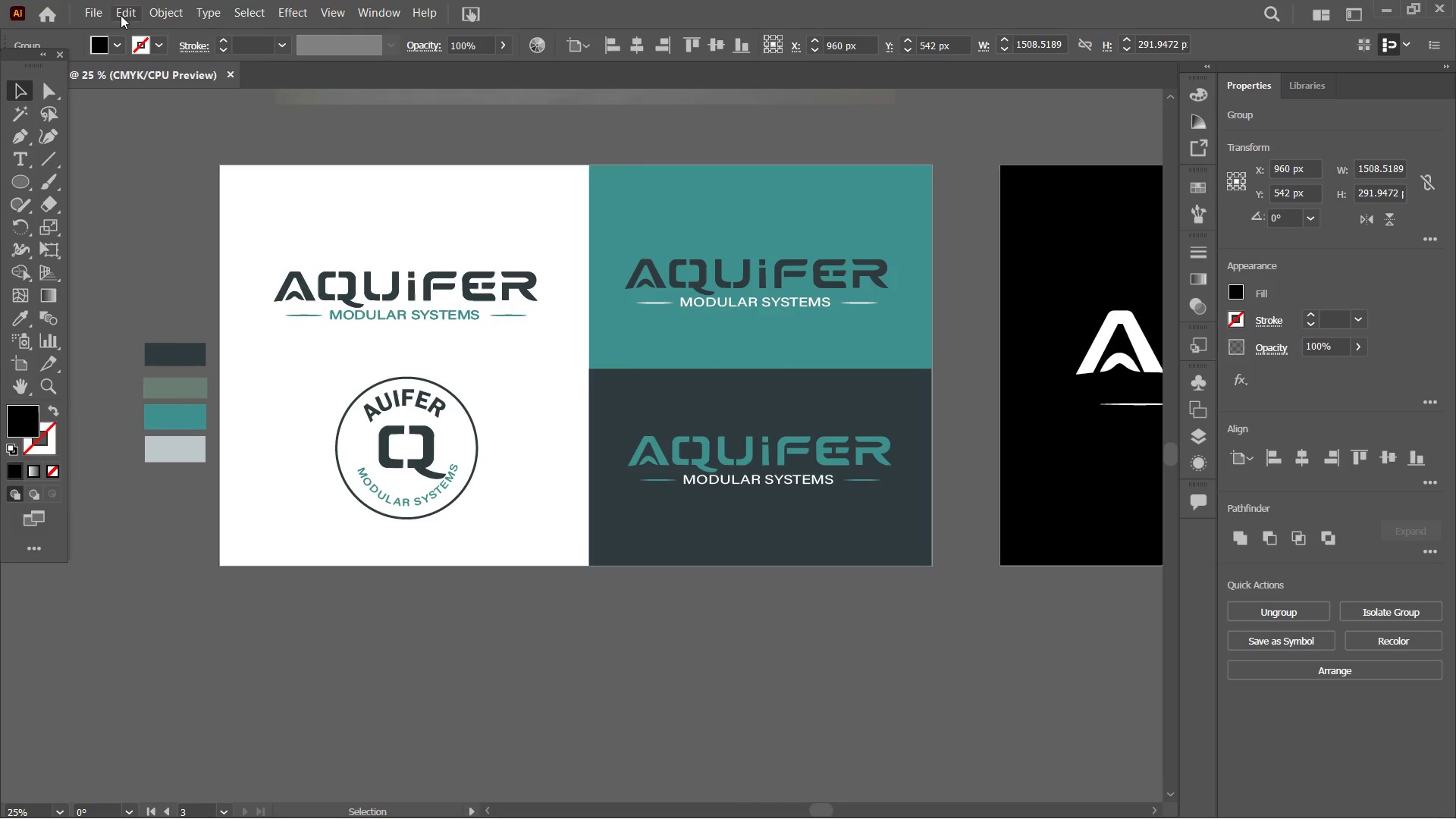 
left_click([89, 4])
 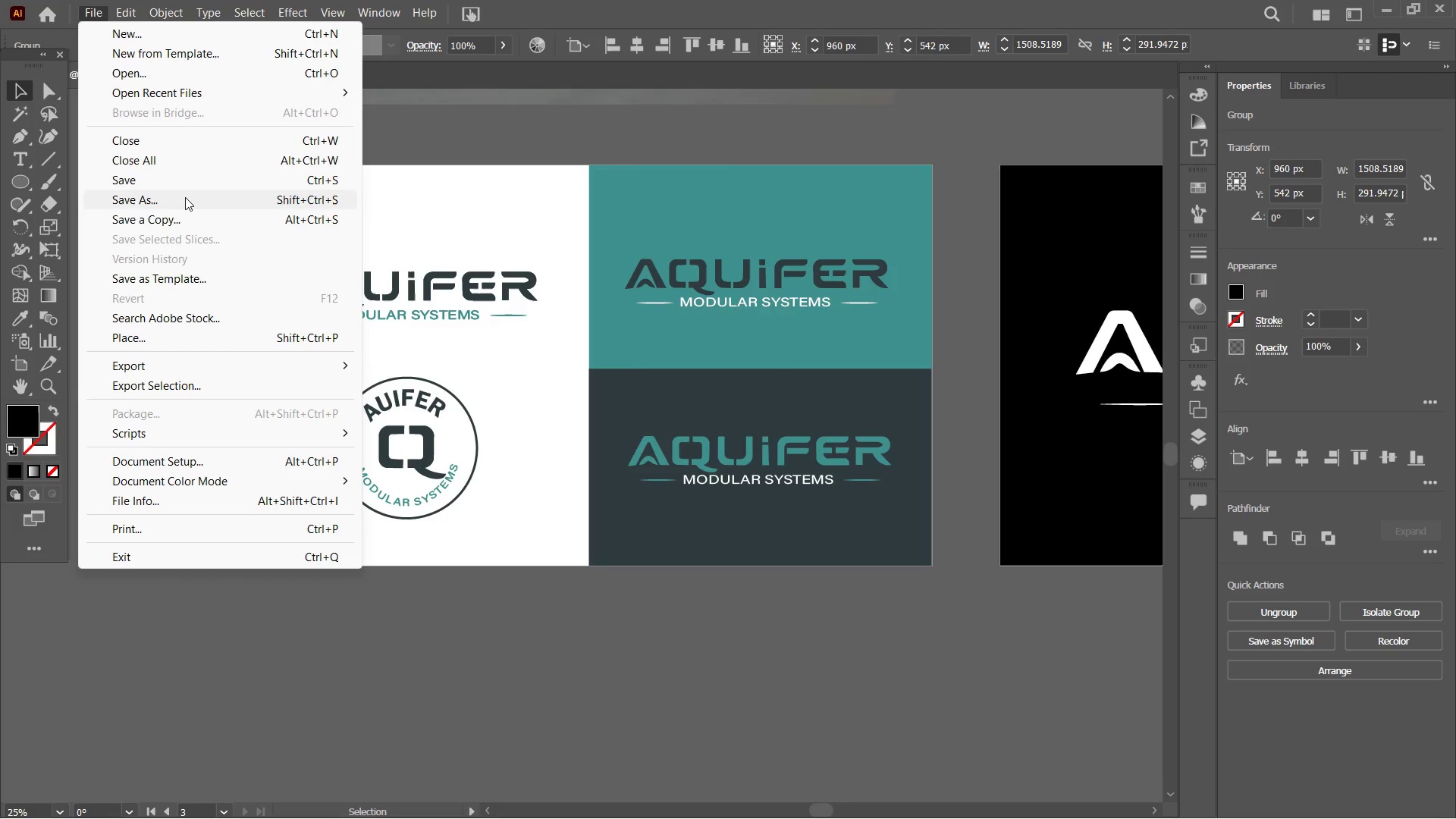 
left_click([185, 197])
 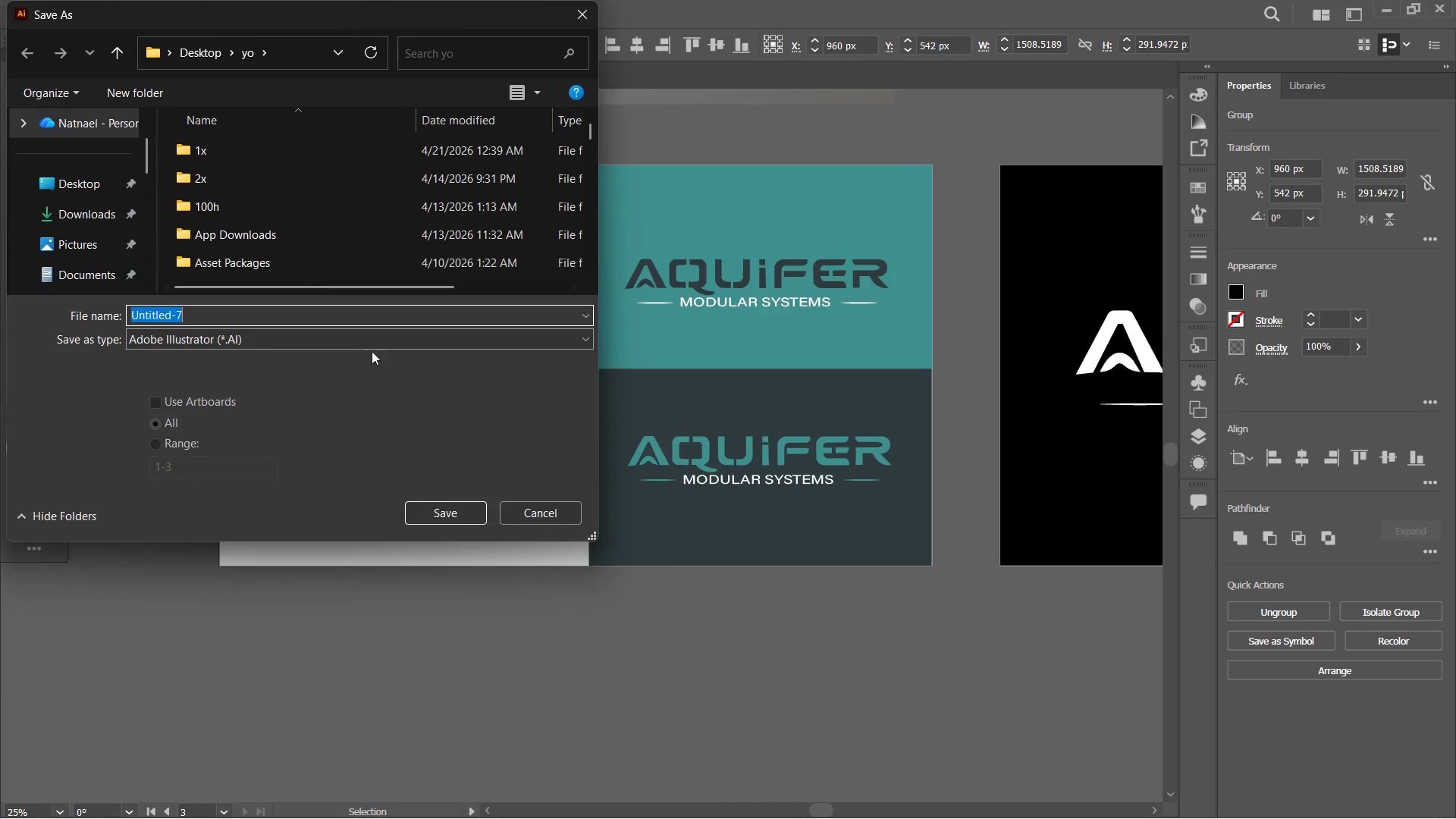 
key(Control+V)
 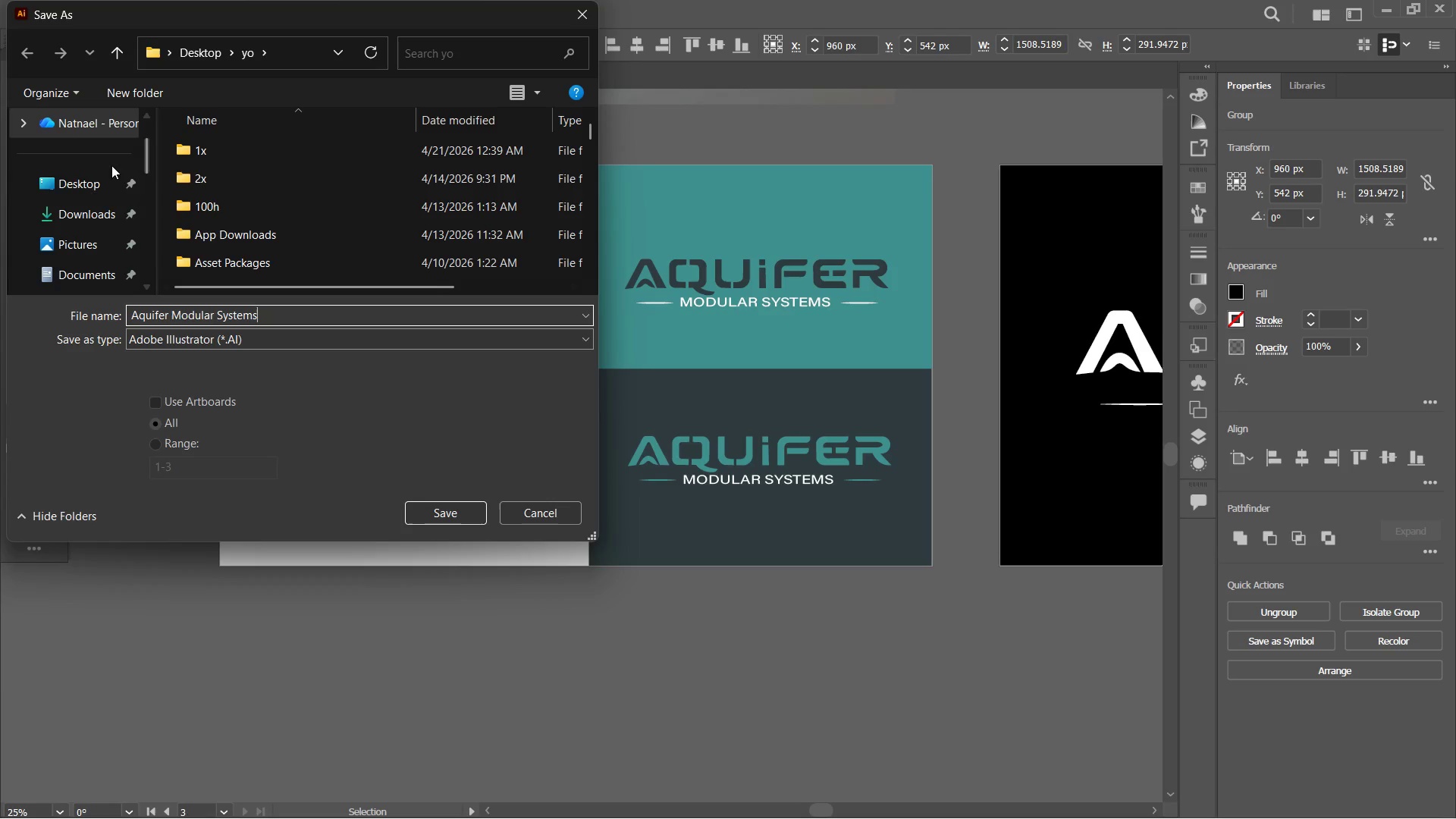 
left_click([89, 184])
 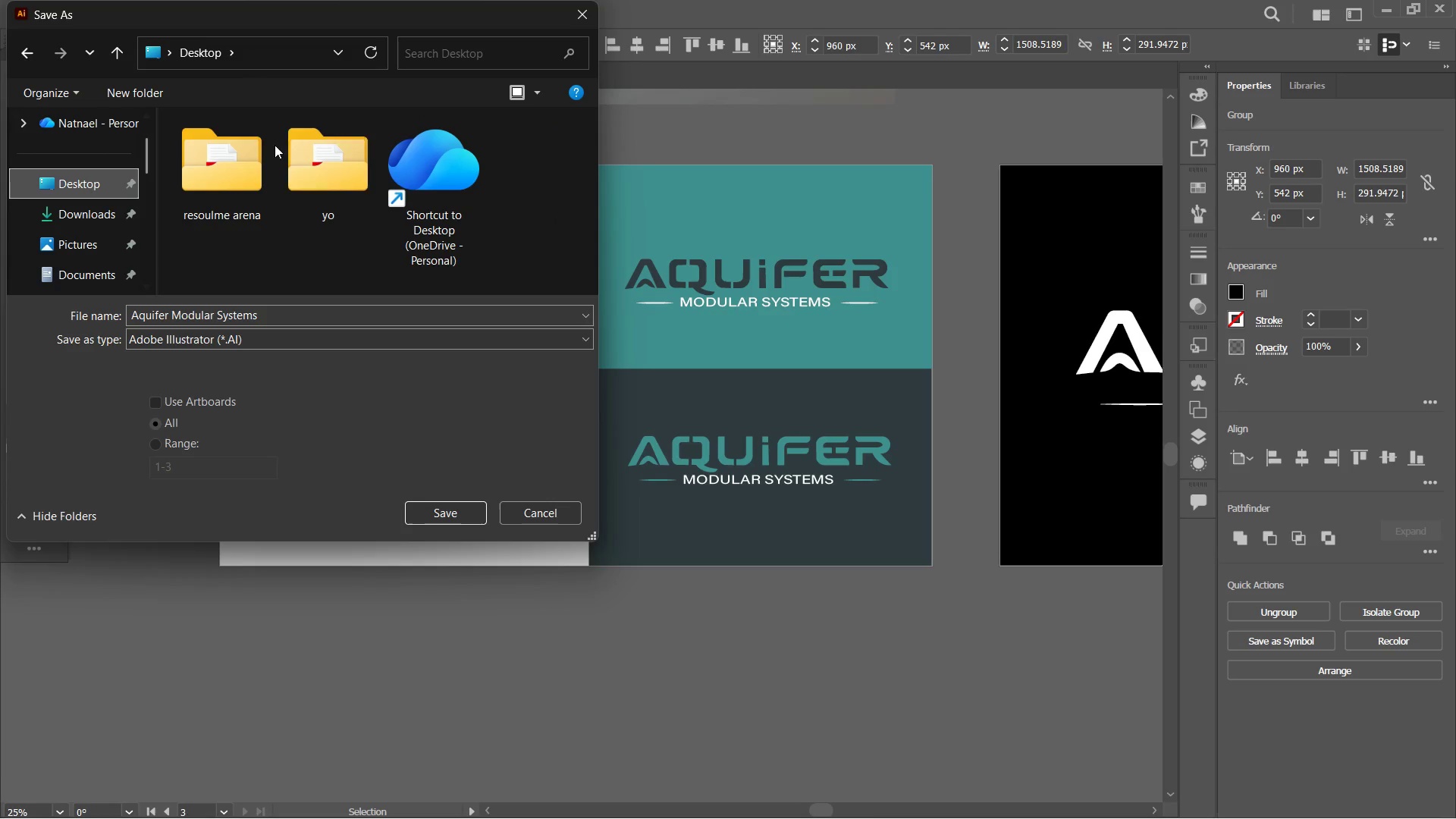 
left_click([306, 155])
 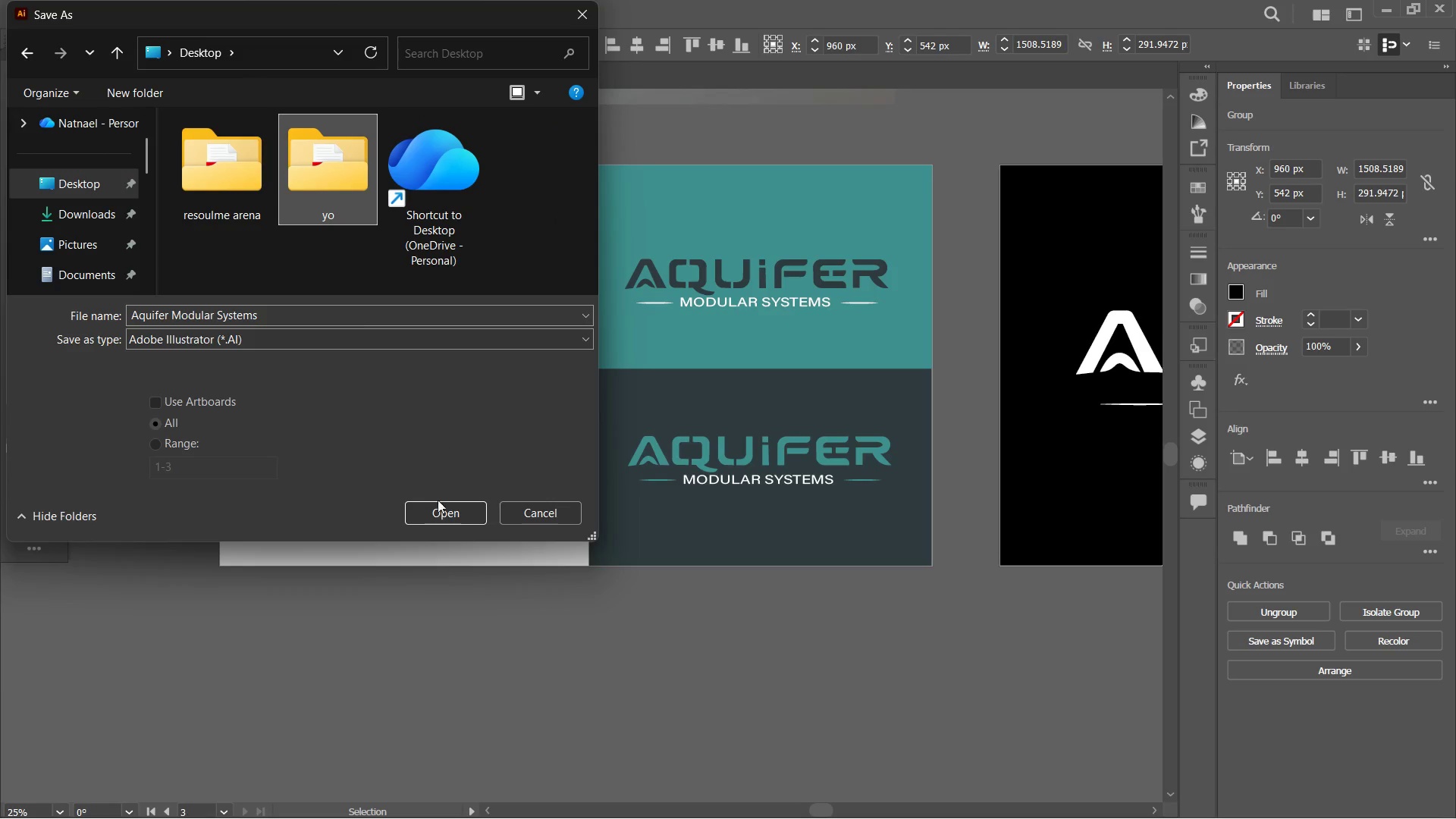 
left_click([442, 511])
 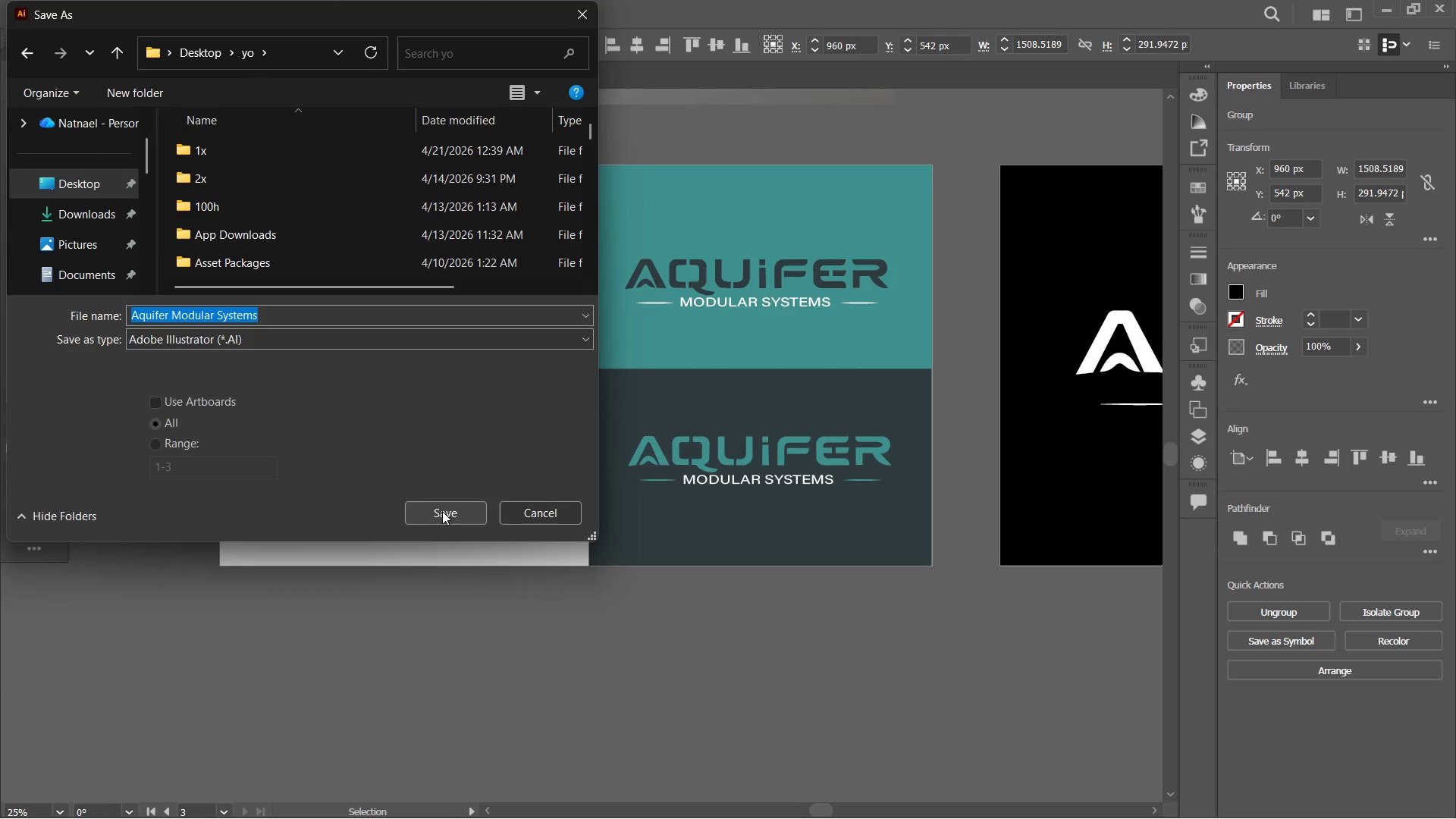 
left_click([442, 511])
 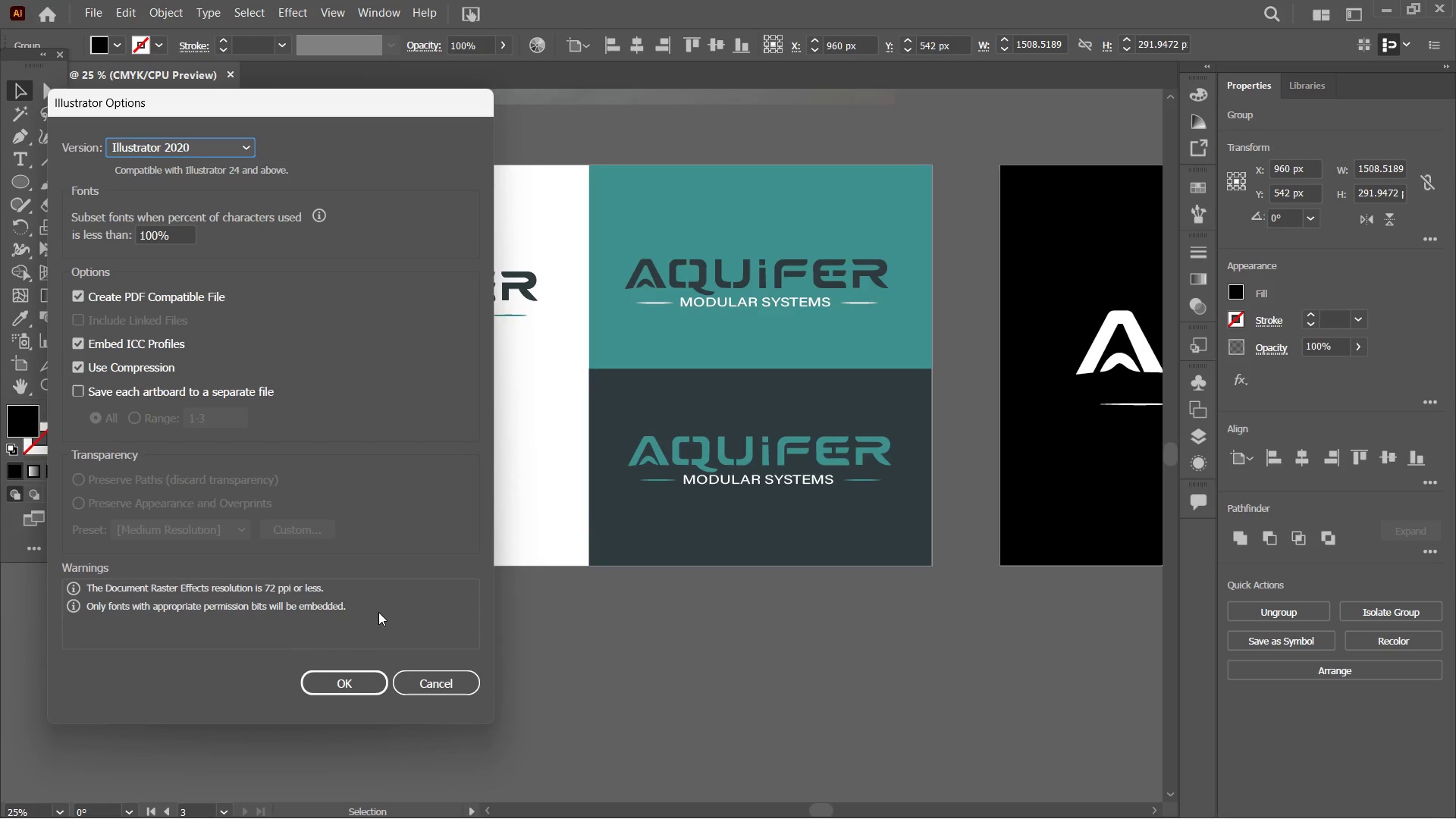 
left_click([359, 683])
 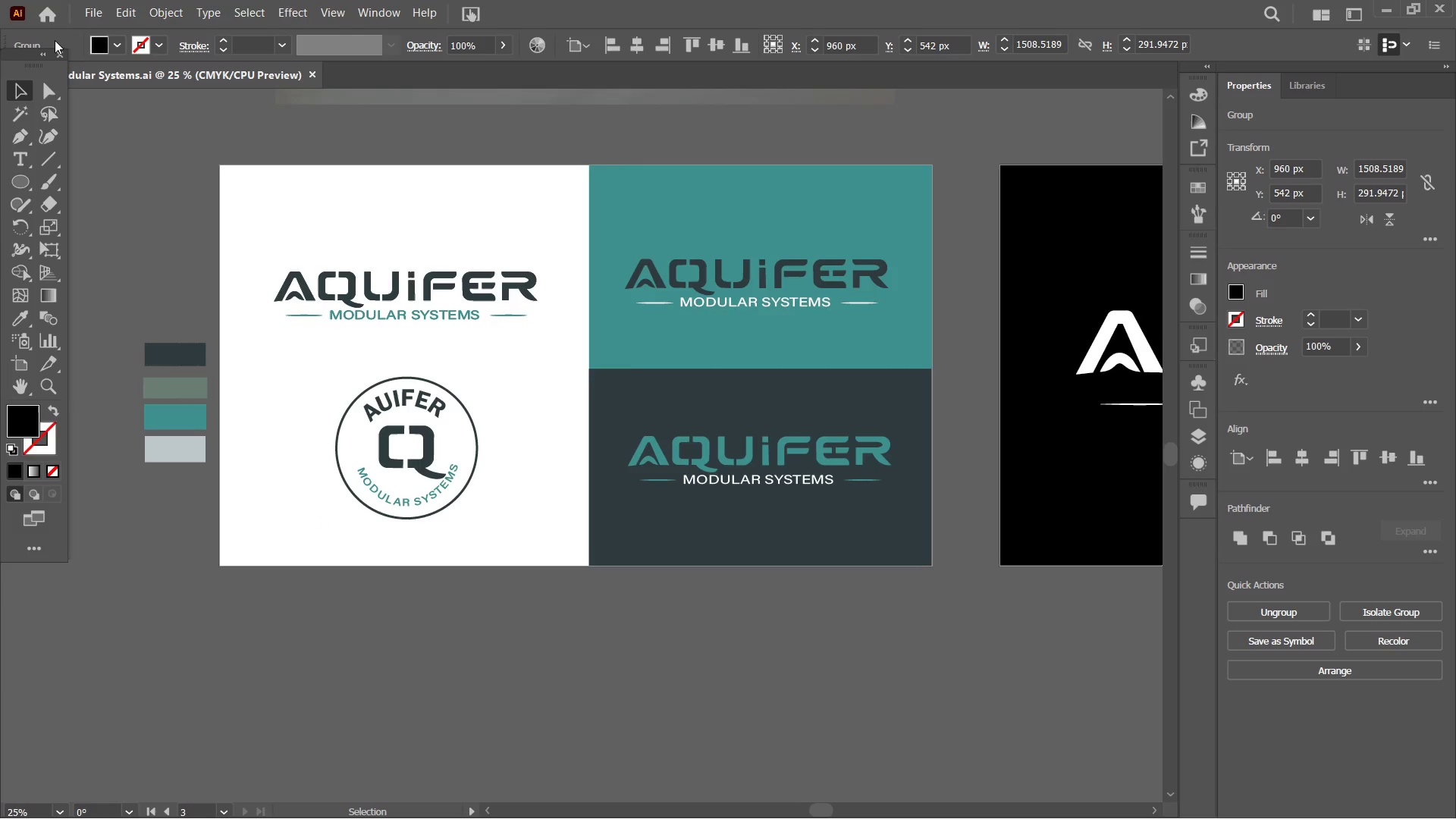 
wait(22.91)
 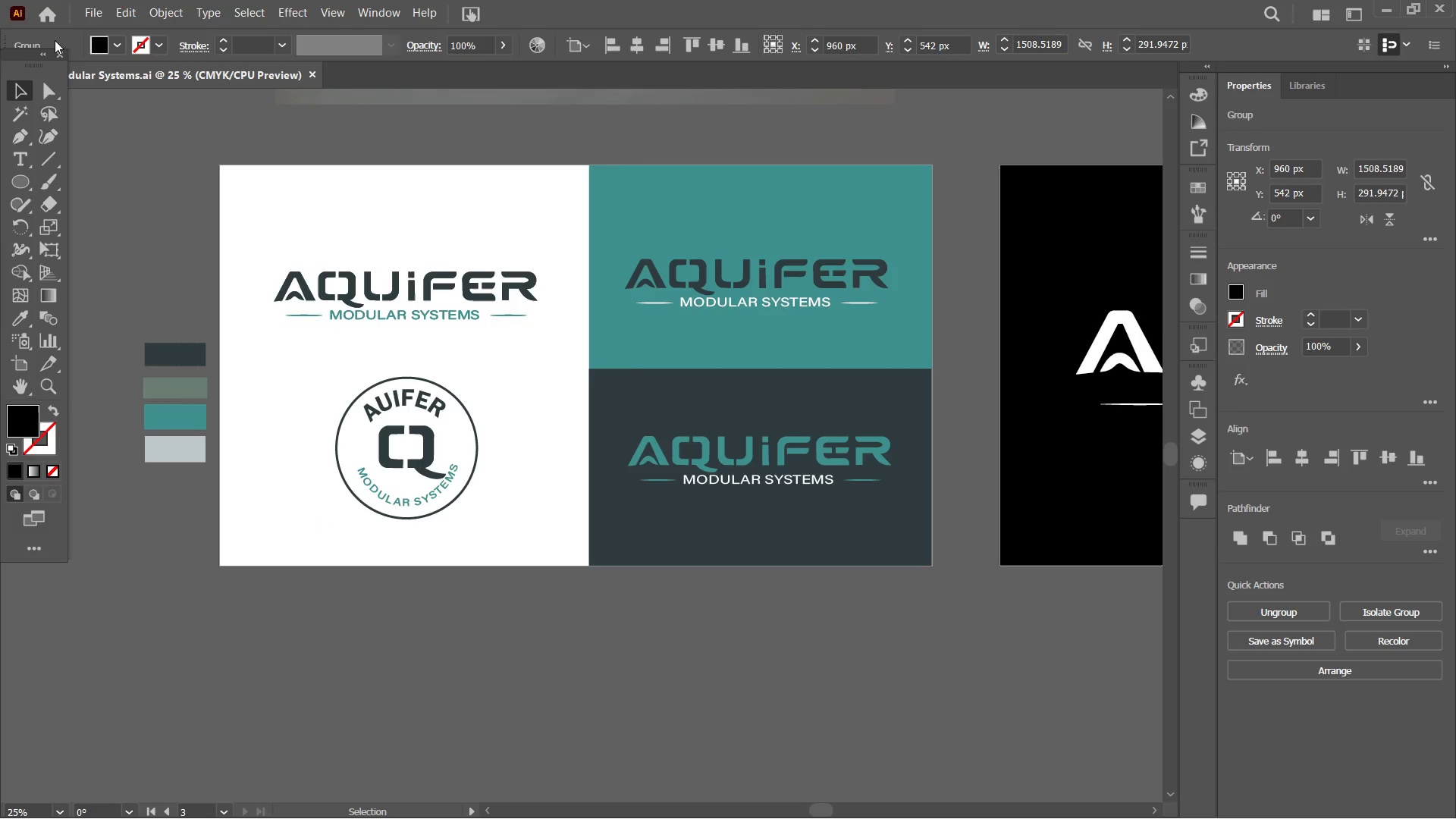 
left_click([89, 14])
 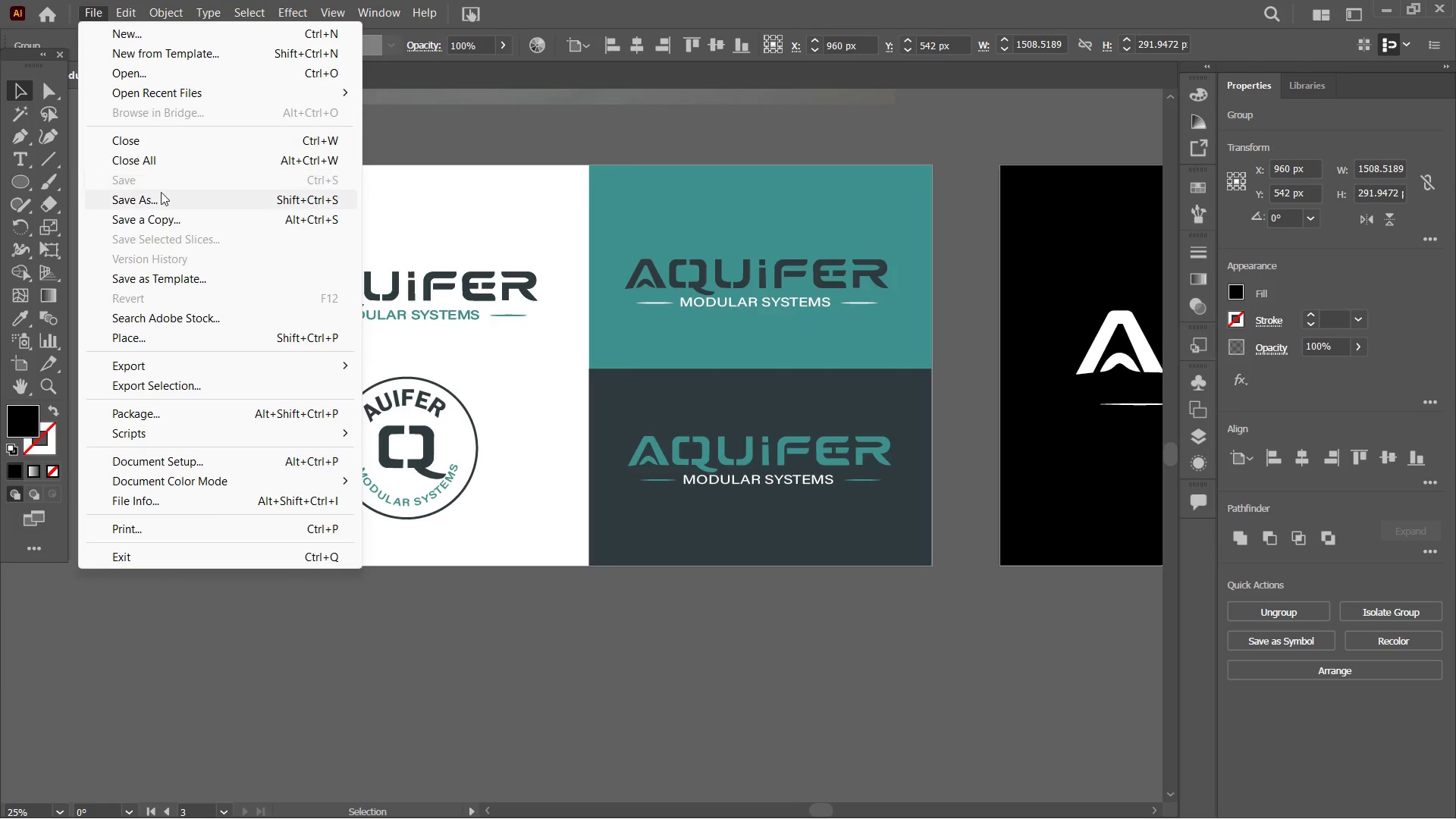 
left_click([163, 196])
 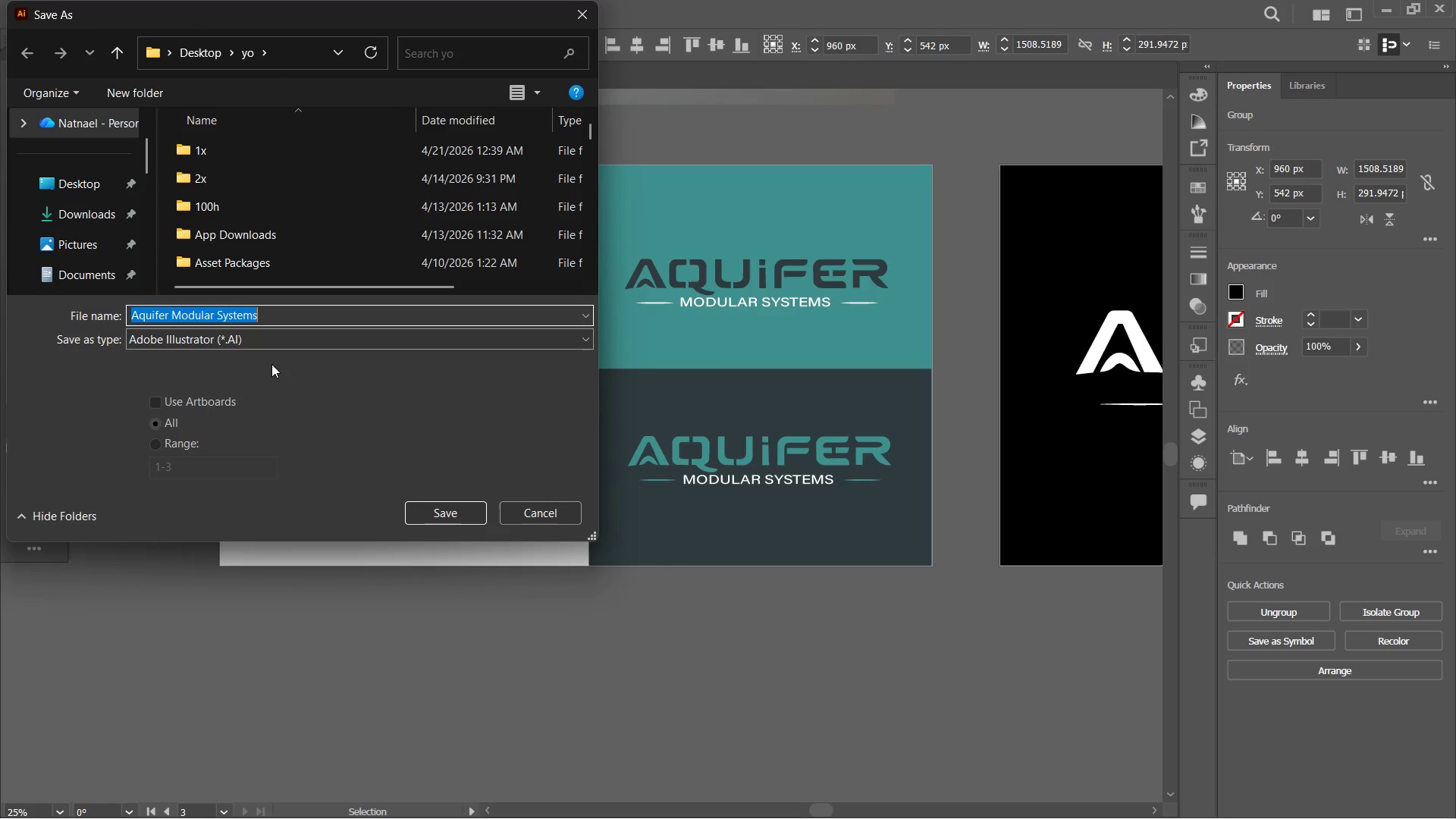 
left_click([264, 342])
 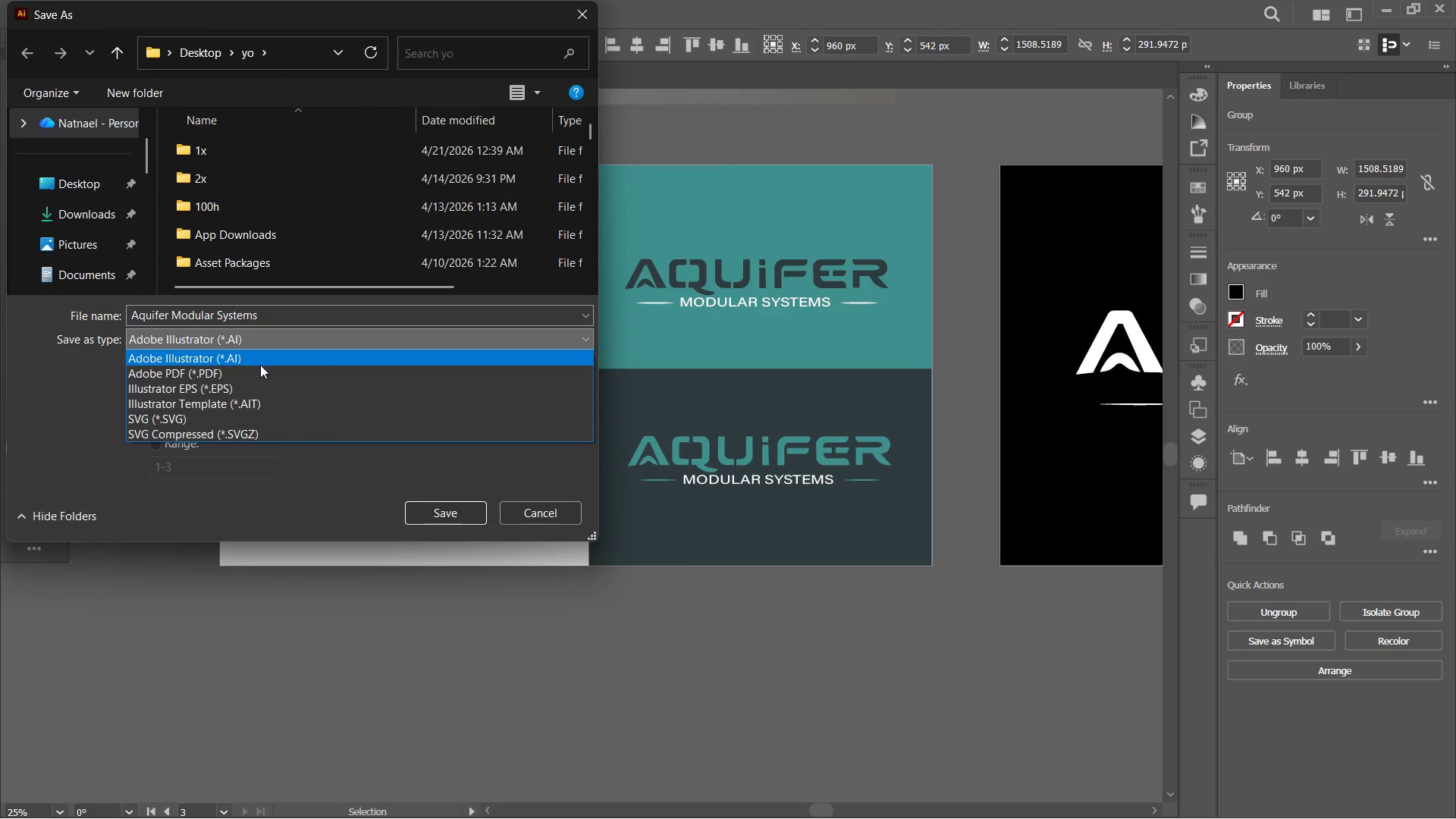 
left_click([259, 369])
 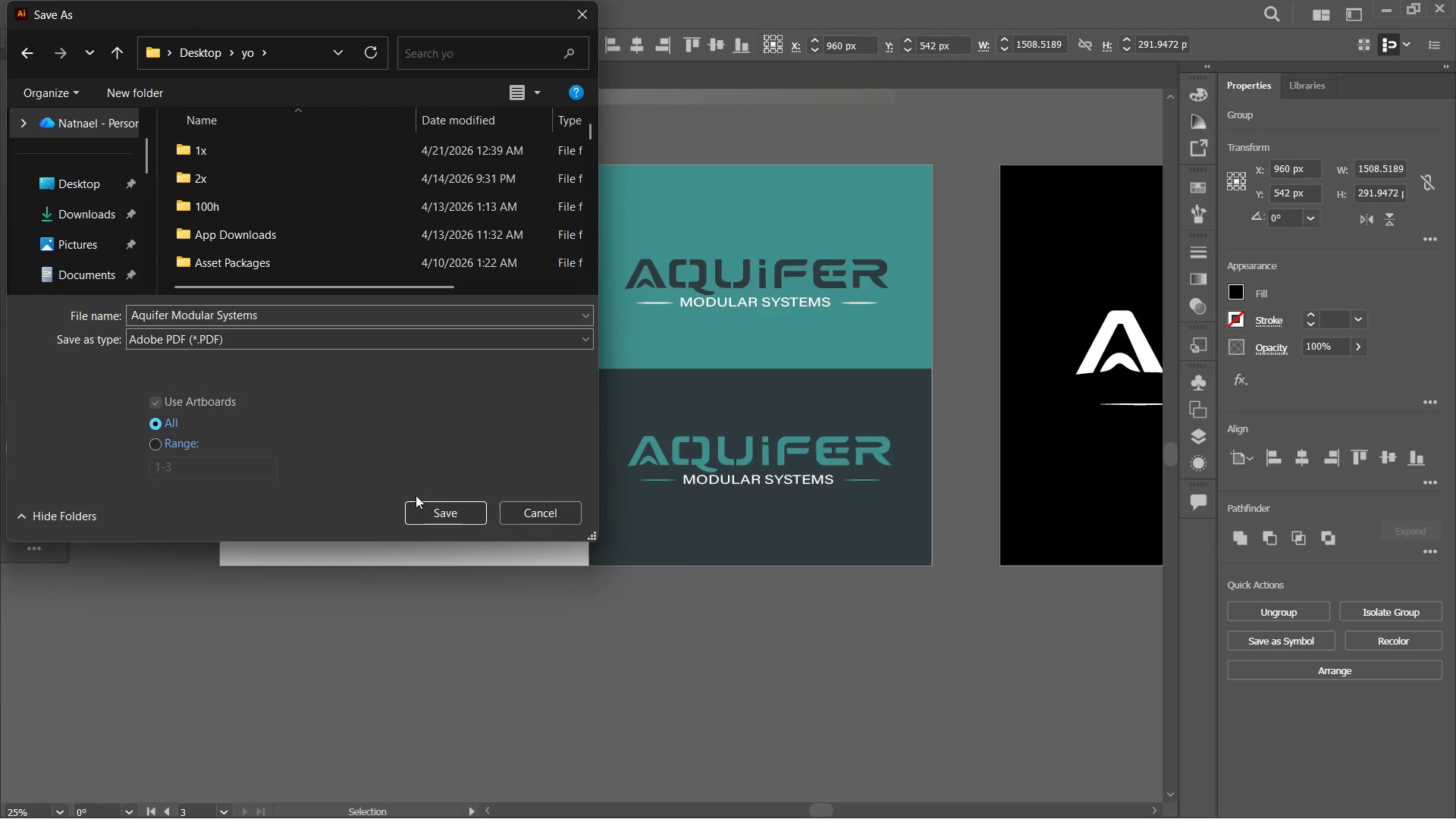 
left_click([421, 501])
 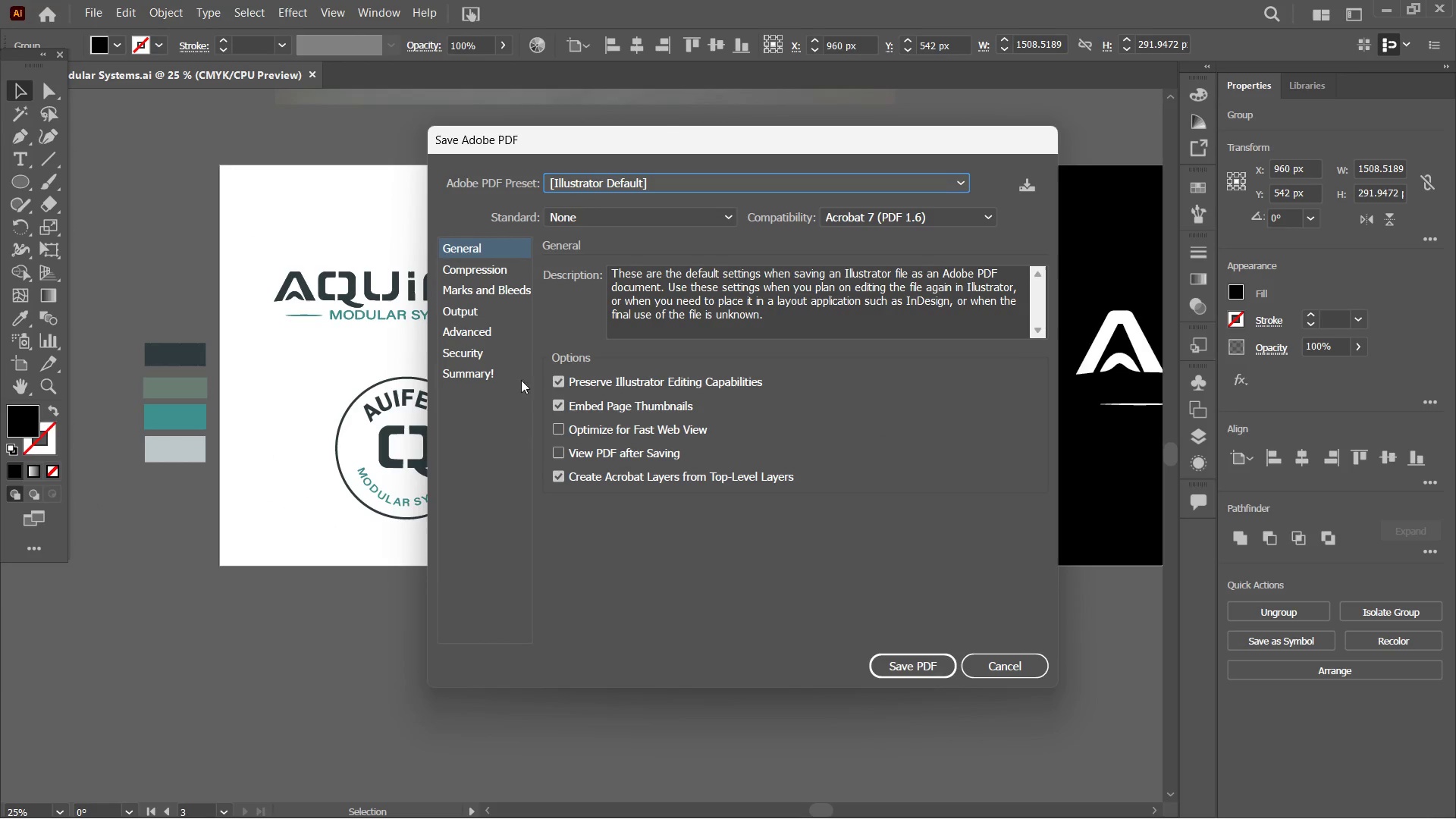 
left_click([618, 187])
 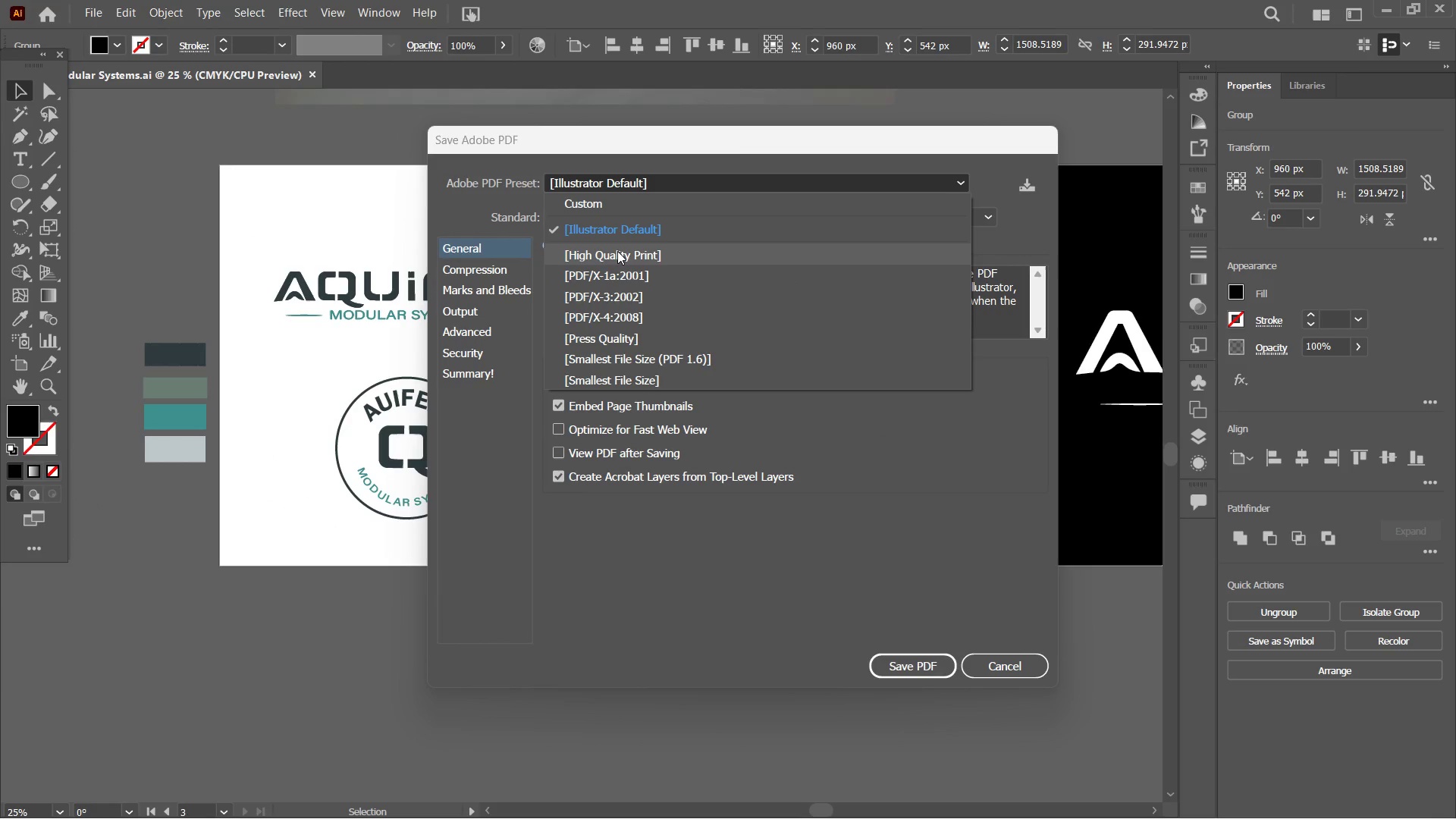 
left_click([617, 253])
 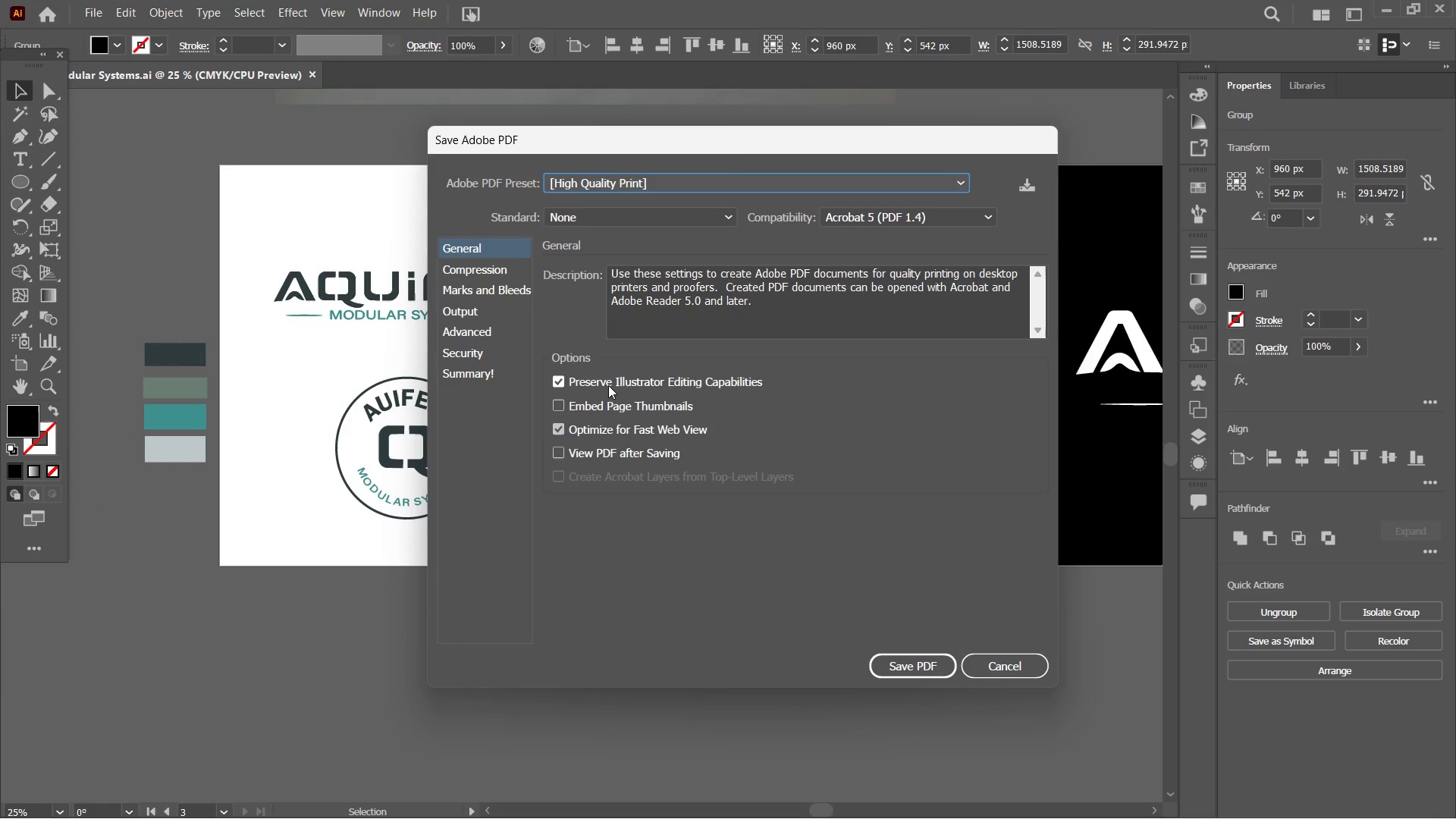 
left_click([608, 383])
 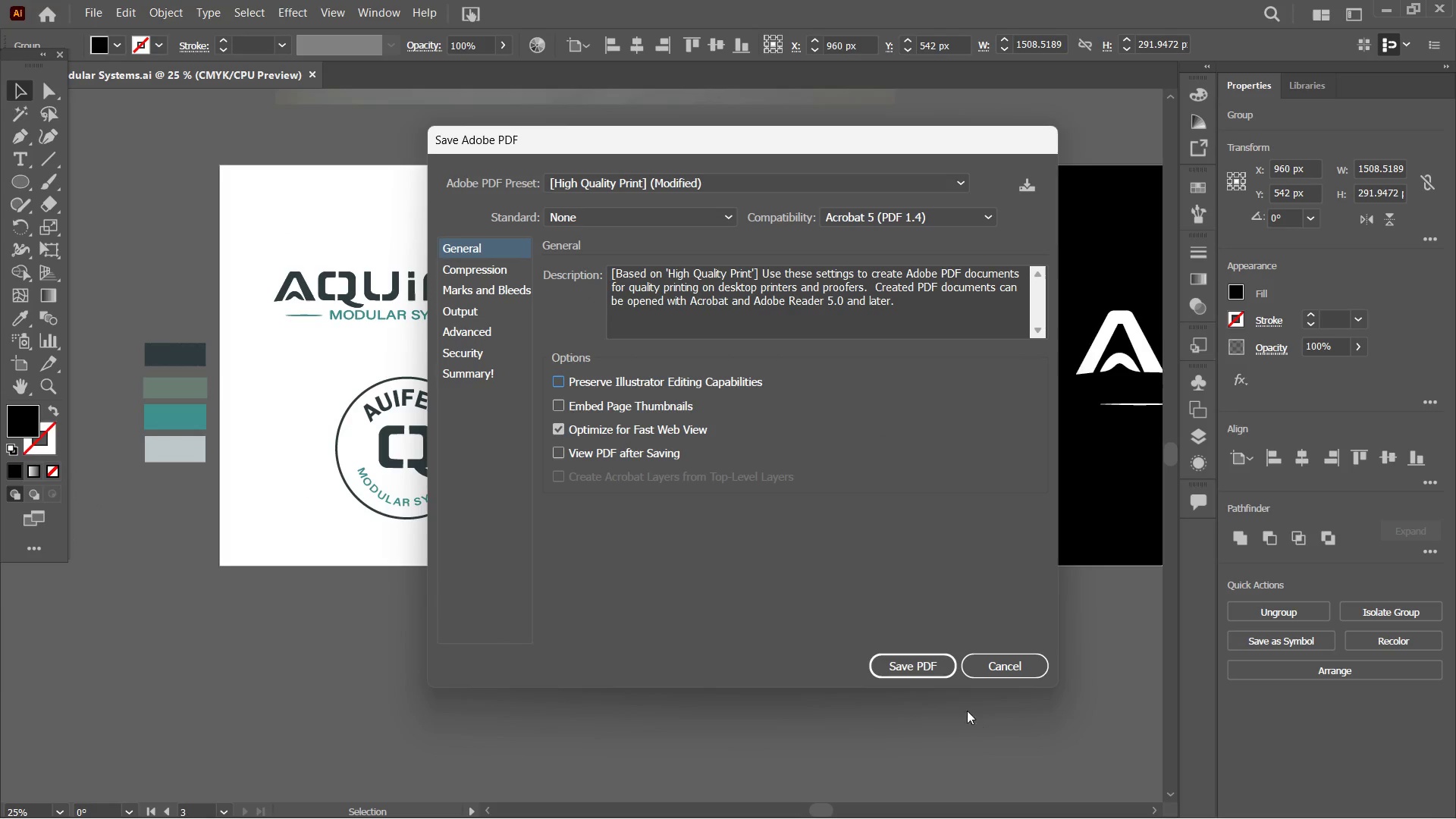 
left_click([926, 665])
 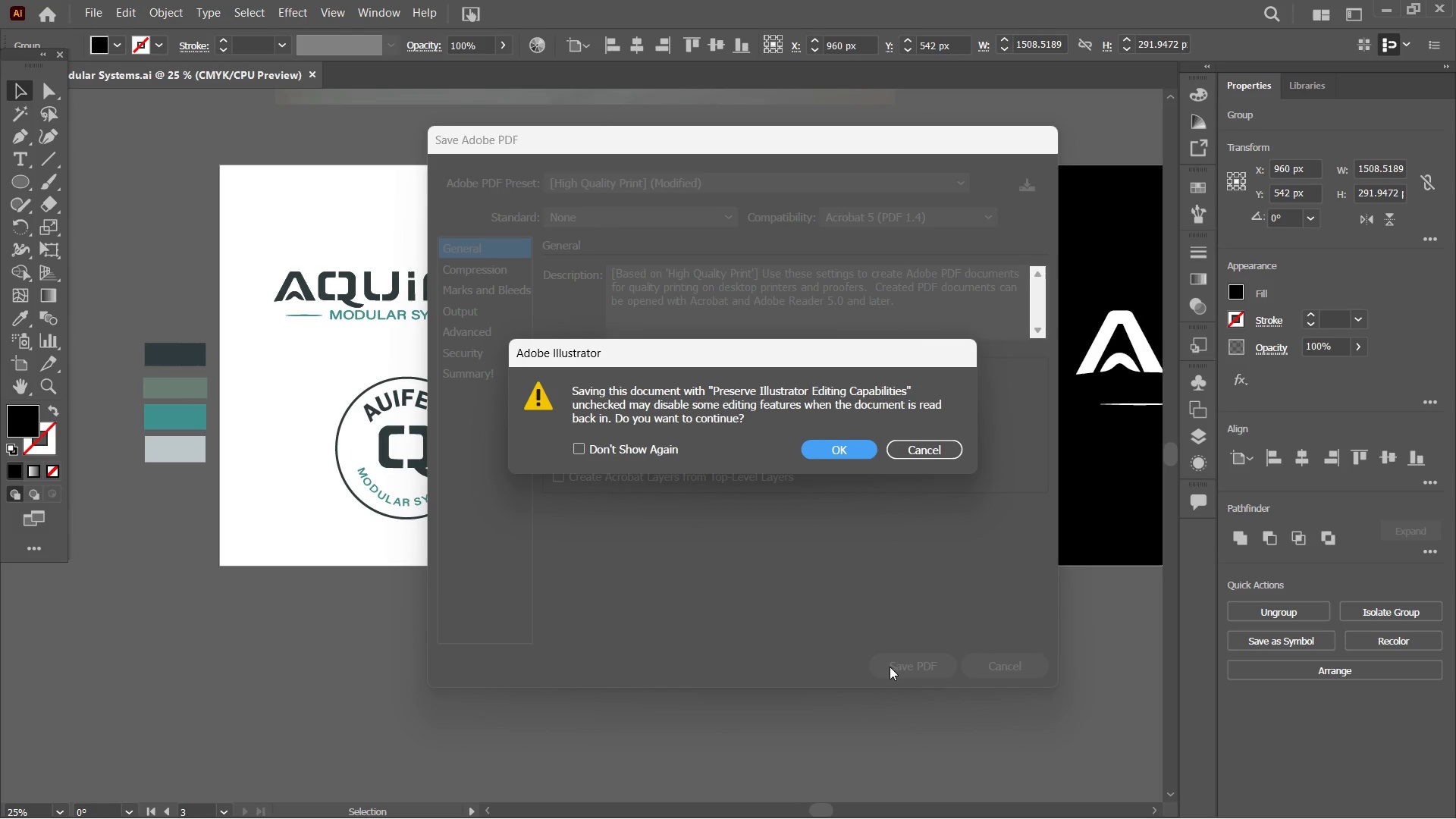 
wait(14.34)
 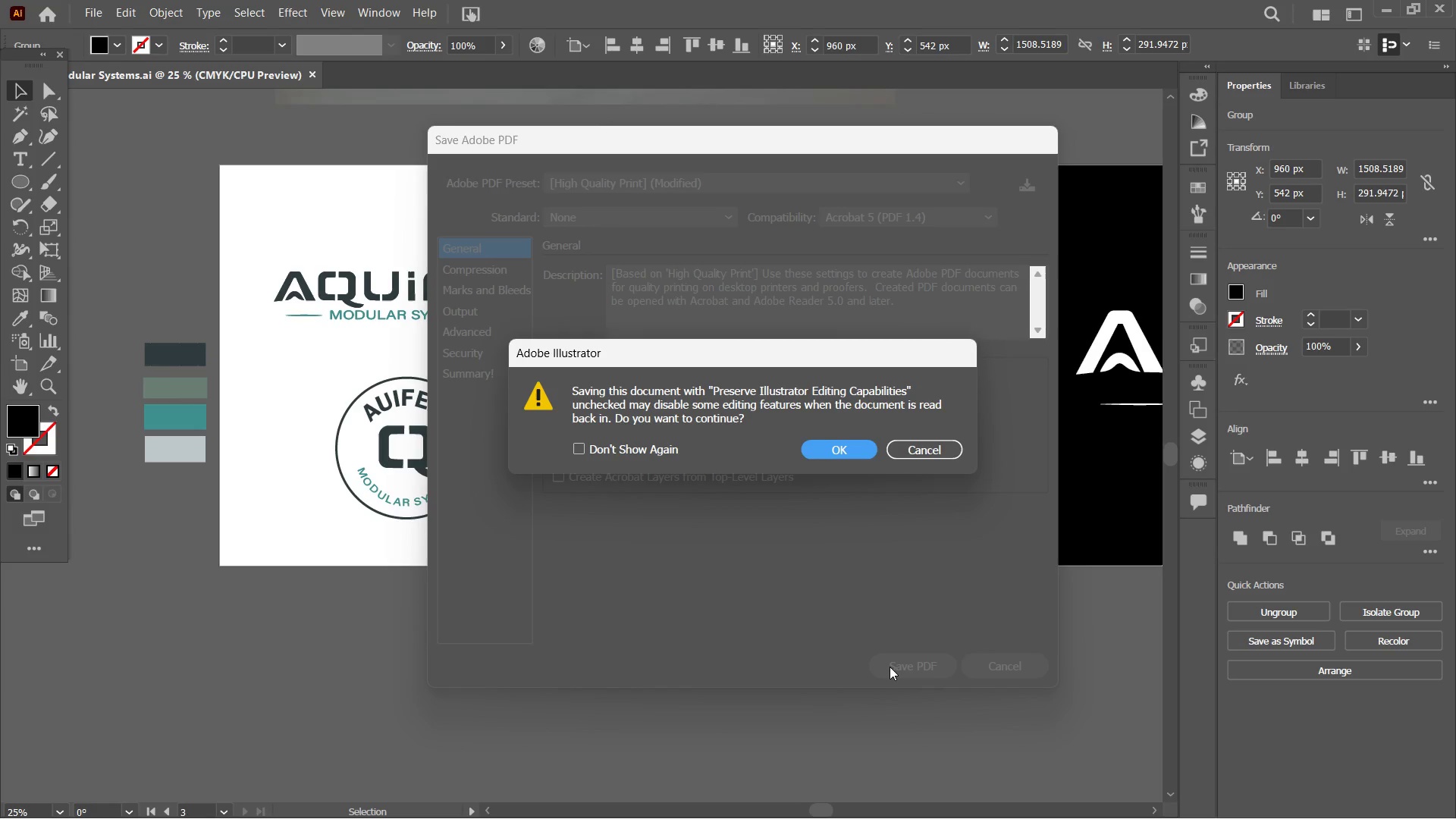 
left_click([843, 447])
 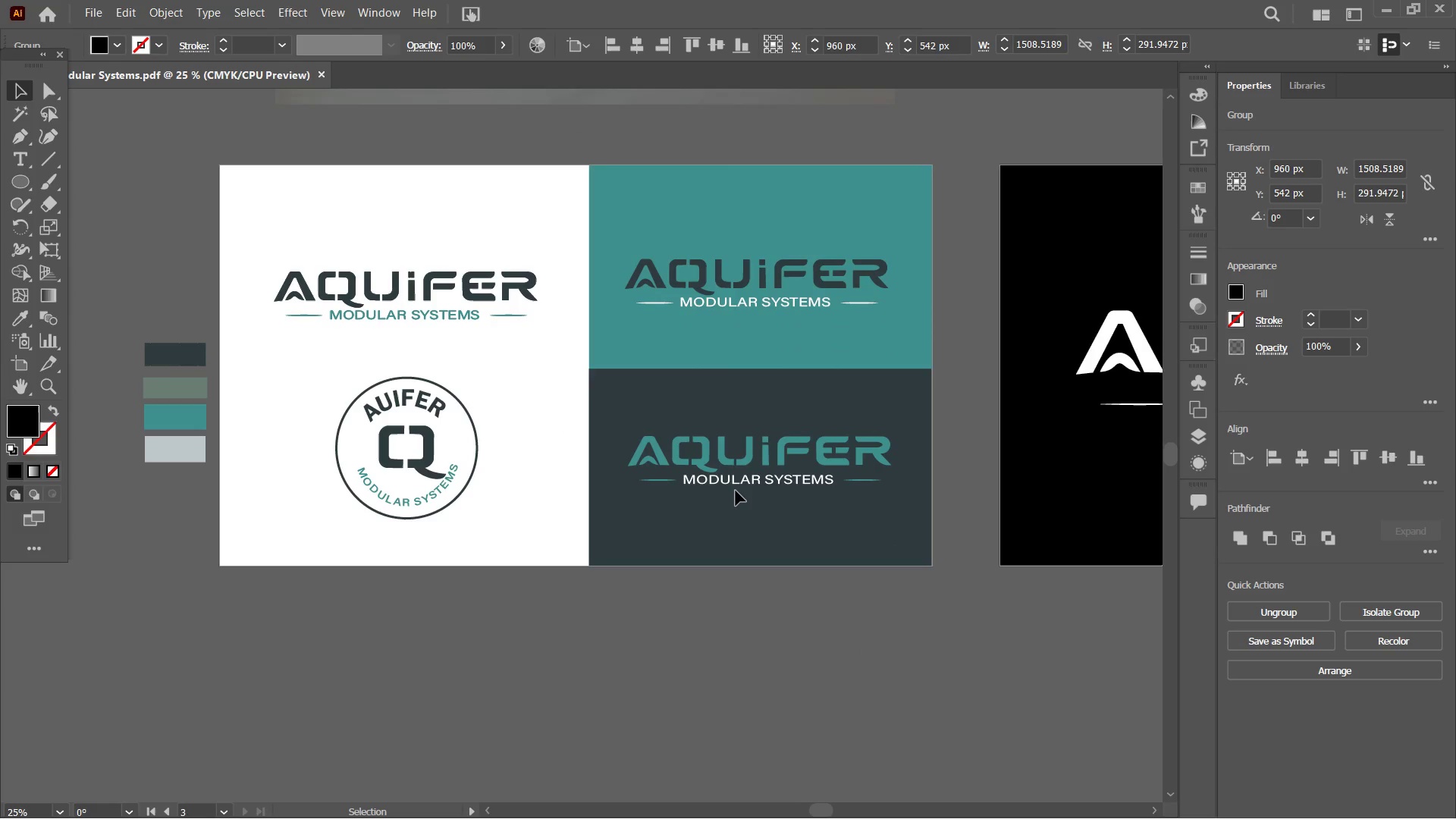 
key(Control+Minus)
 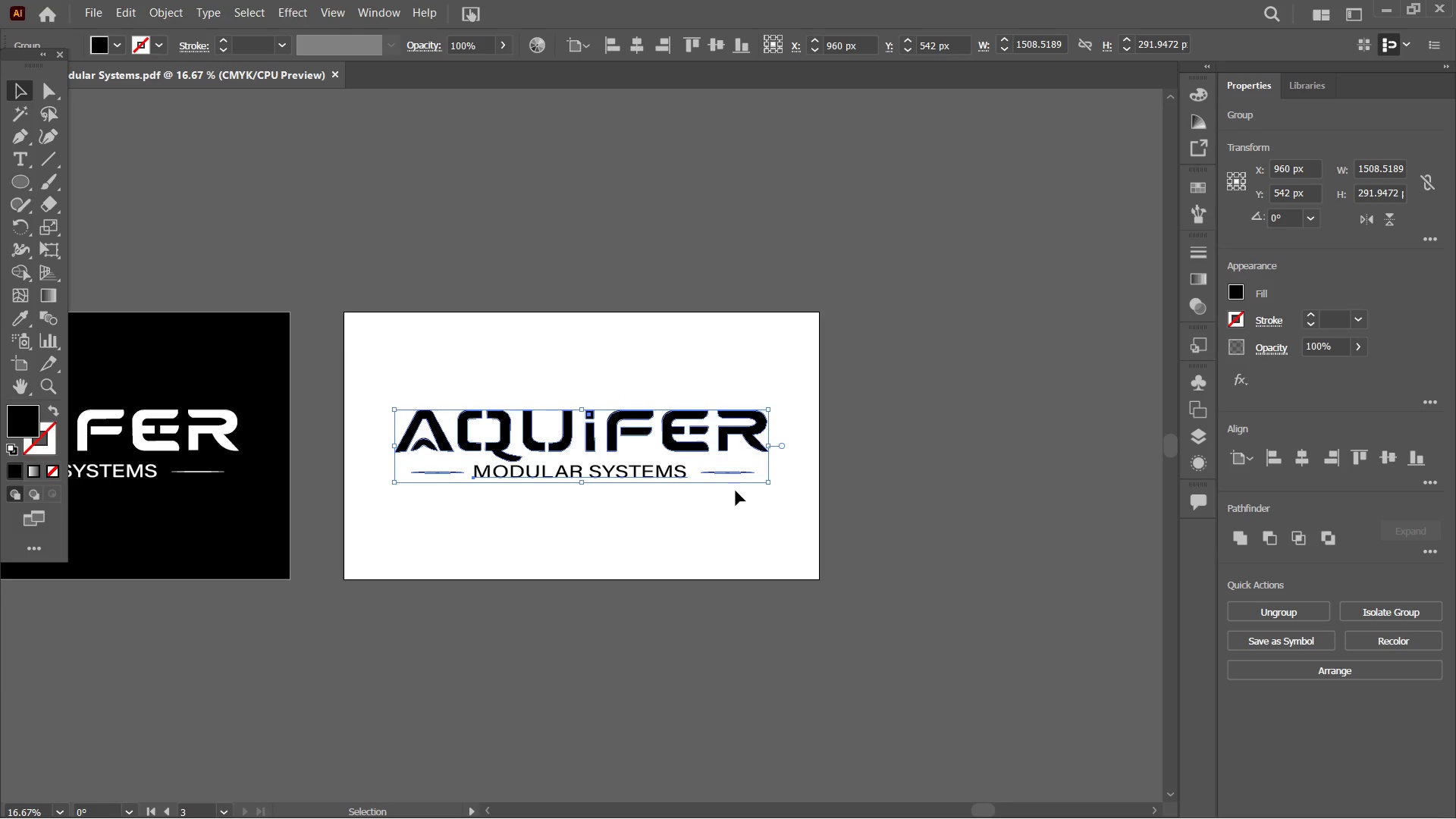 
hold_key(key=Space, duration=1.5)
 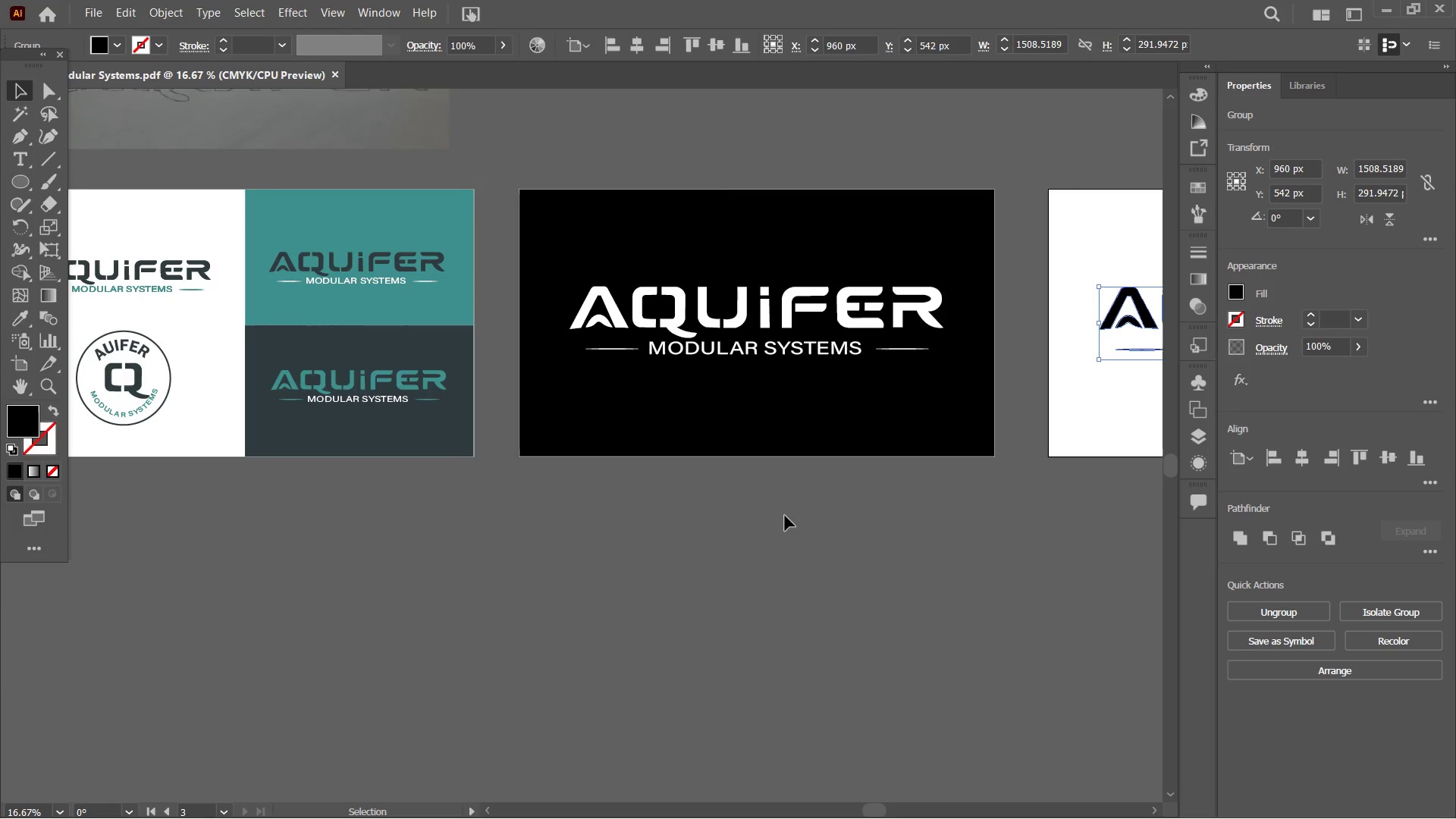 
left_click_drag(start_coordinate=[518, 492], to_coordinate=[895, 412])
 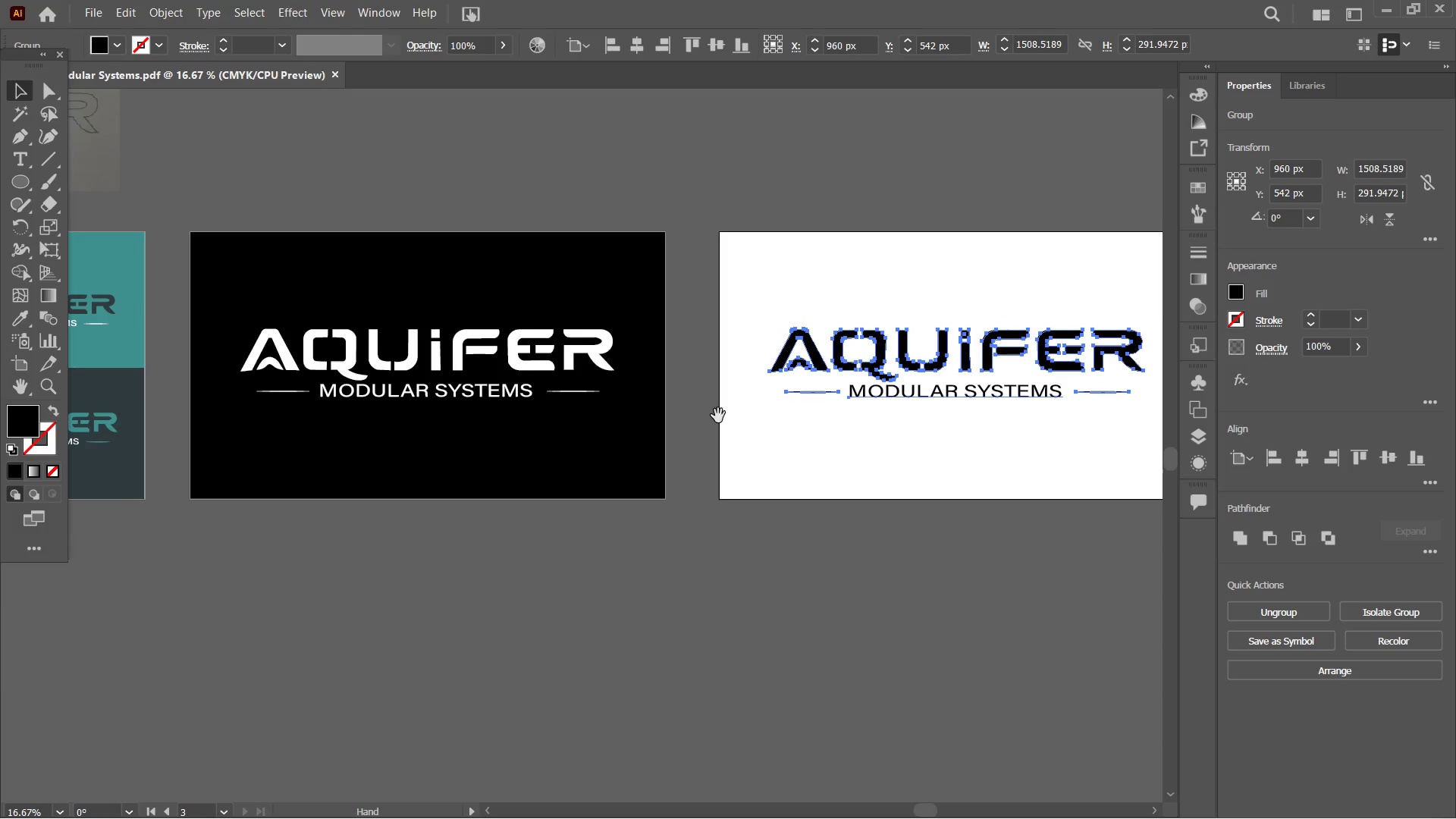 
left_click_drag(start_coordinate=[717, 416], to_coordinate=[1048, 372])
 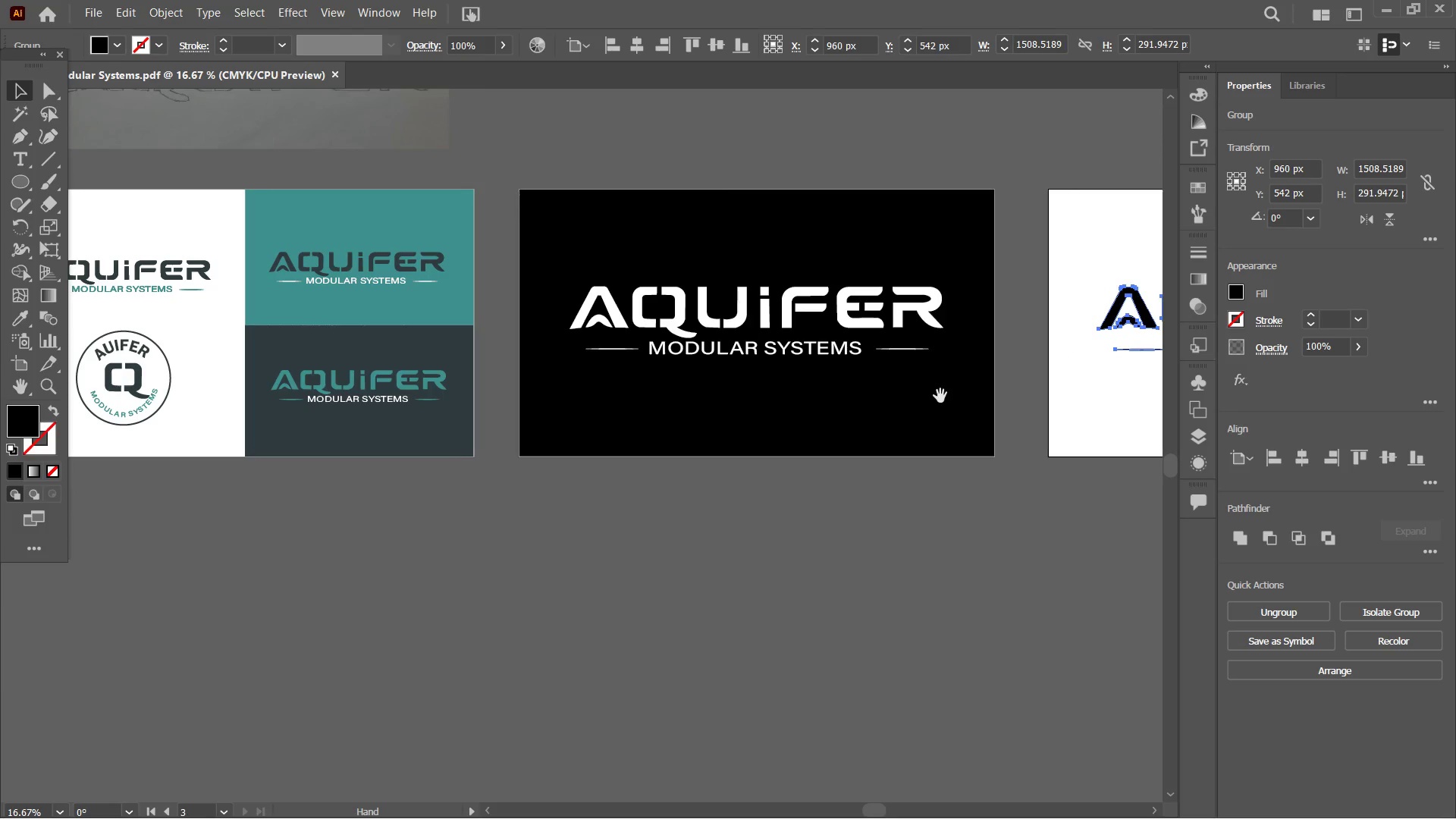 
key(Space)
 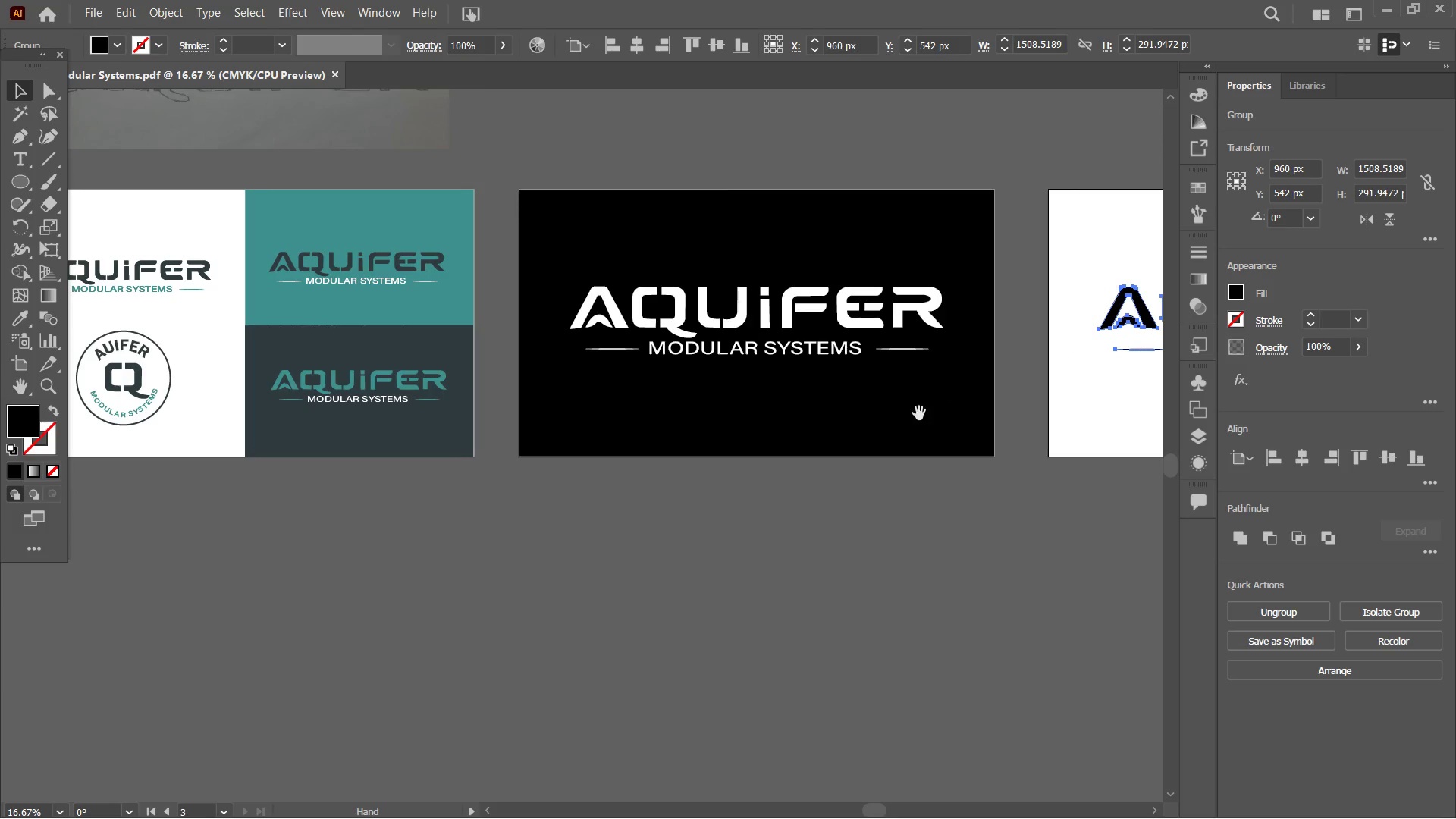 
key(Space)
 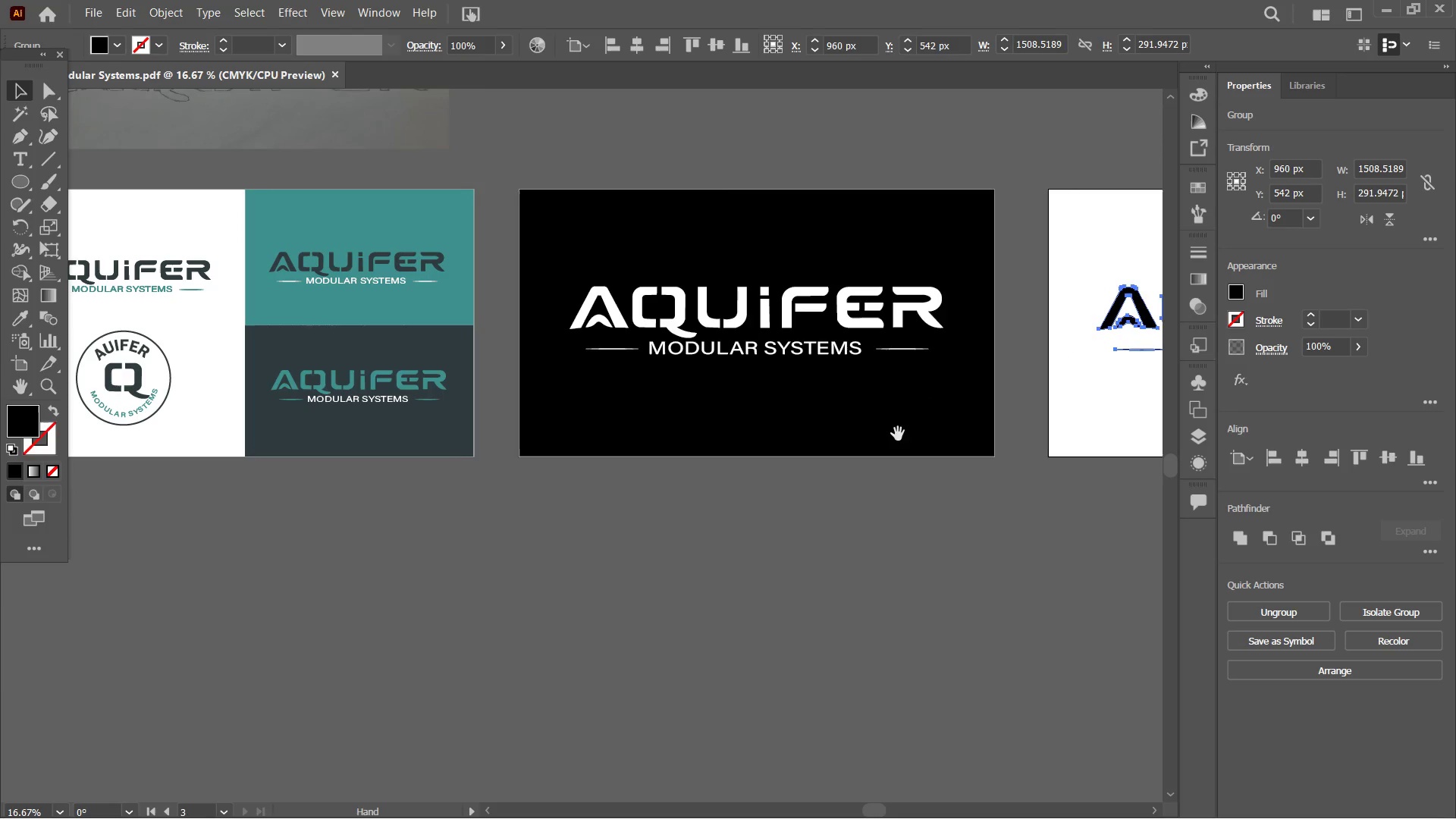 
key(Space)
 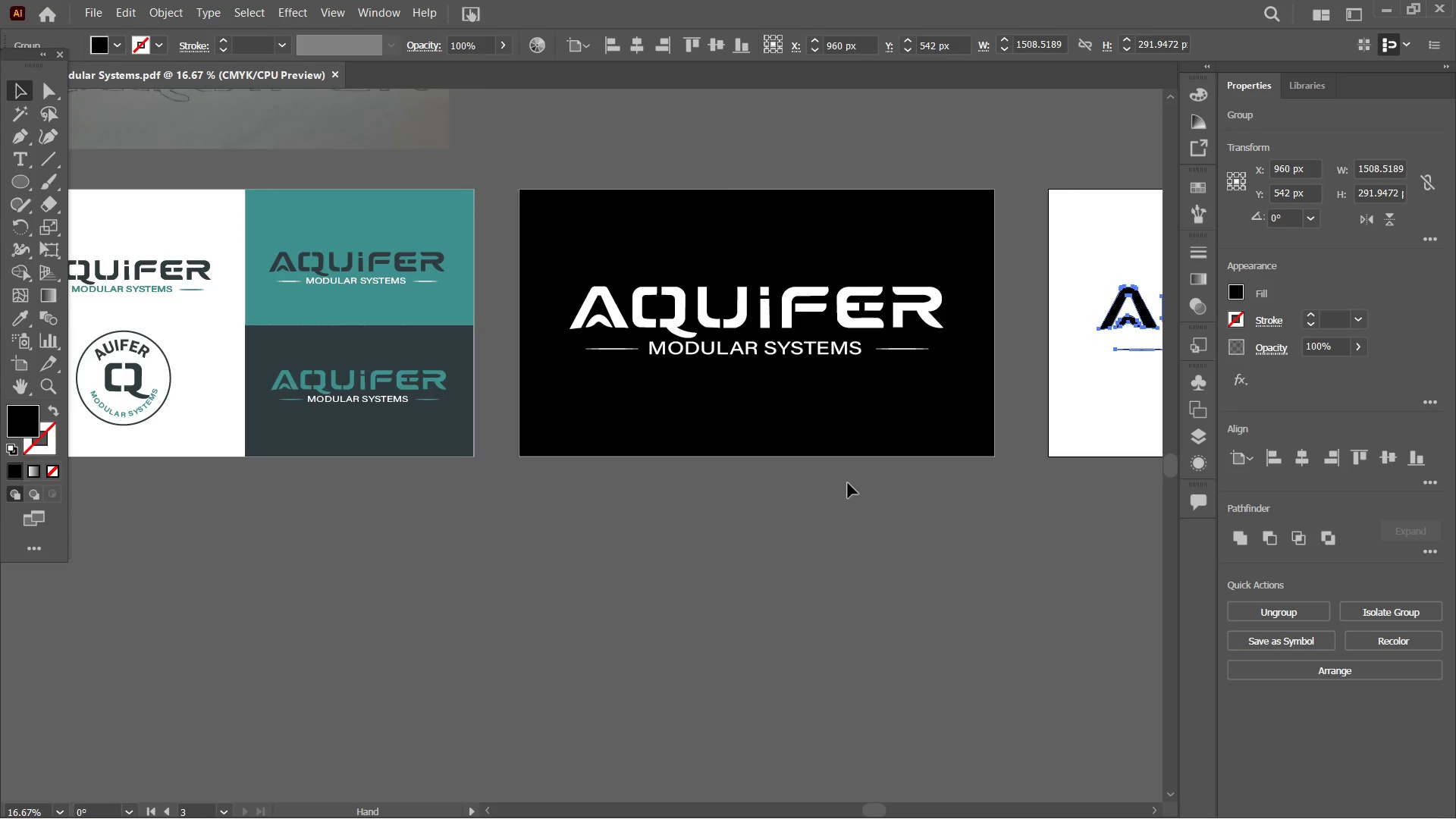 
hold_key(key=Space, duration=1.53)
 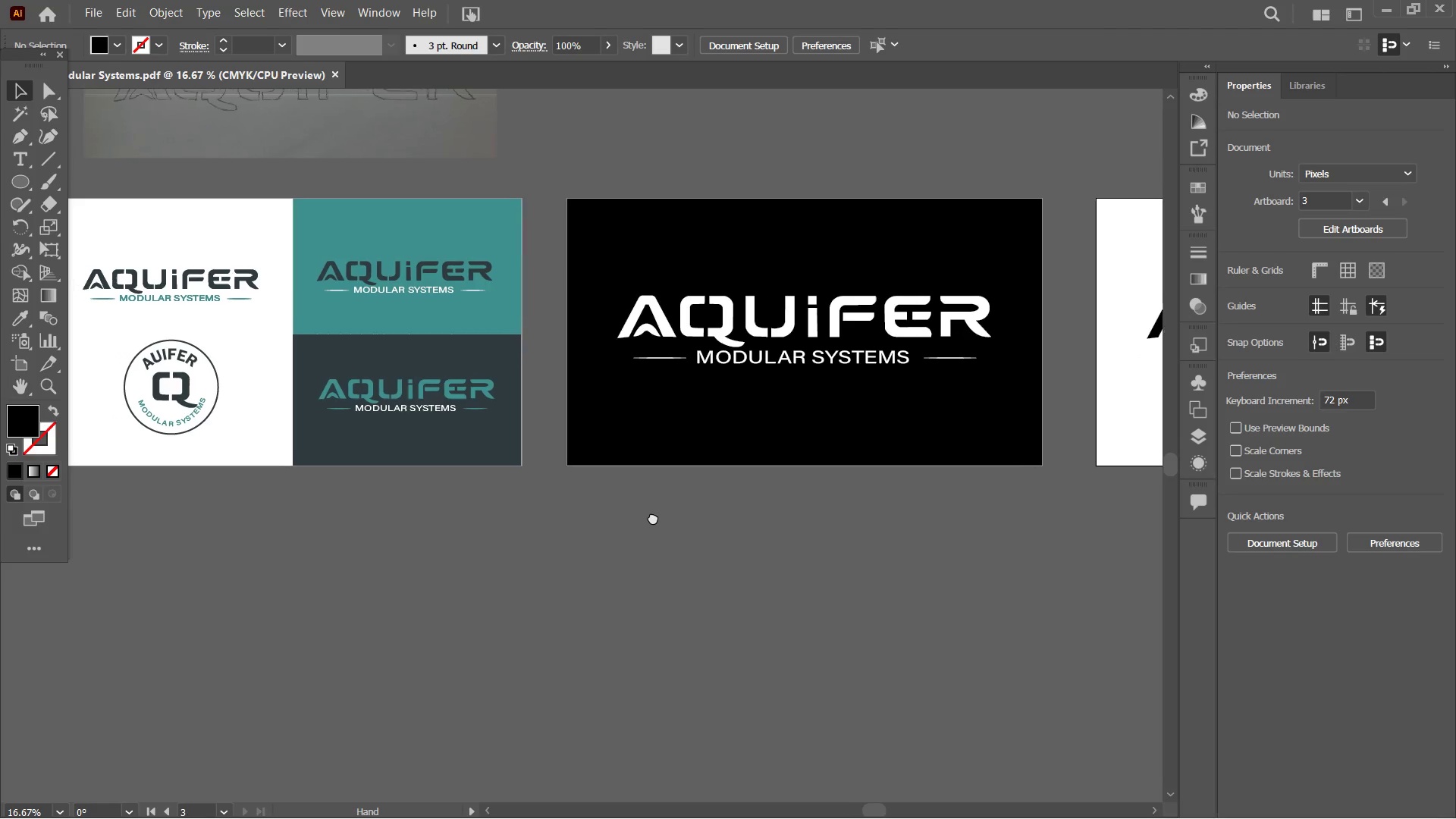 
left_click([785, 516])
 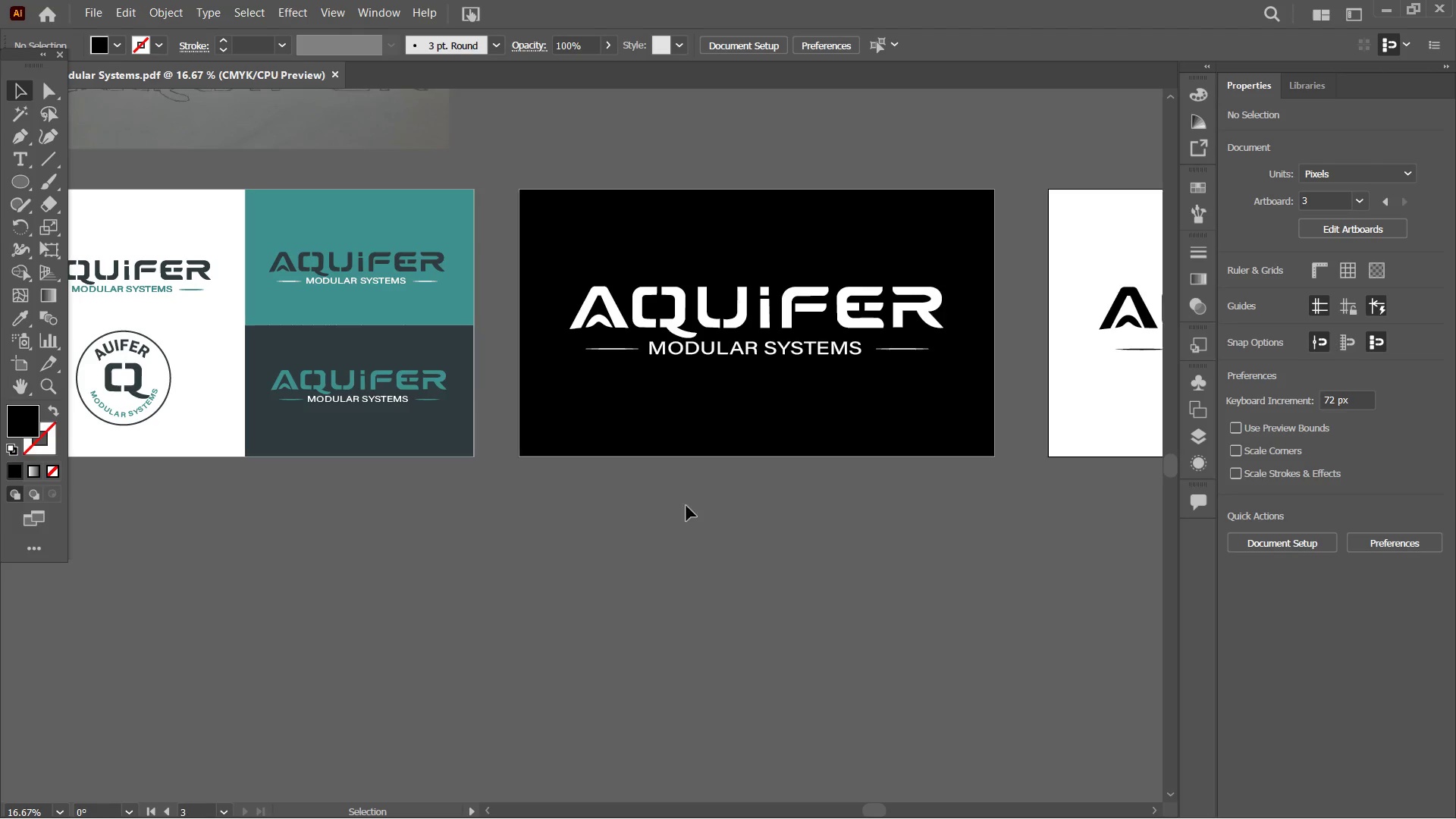 
hold_key(key=Space, duration=1.22)
 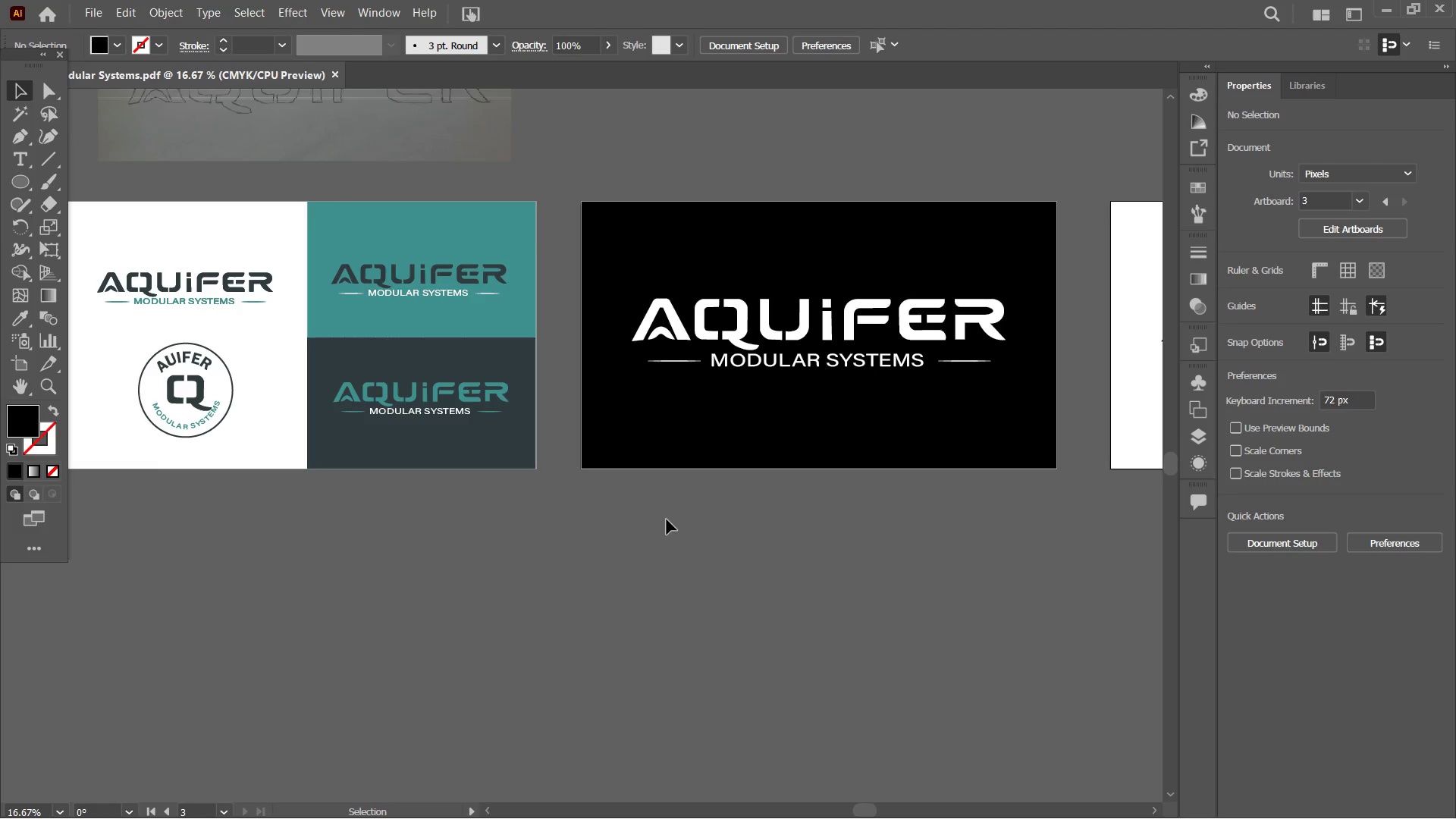 
left_click_drag(start_coordinate=[604, 507], to_coordinate=[667, 519])
 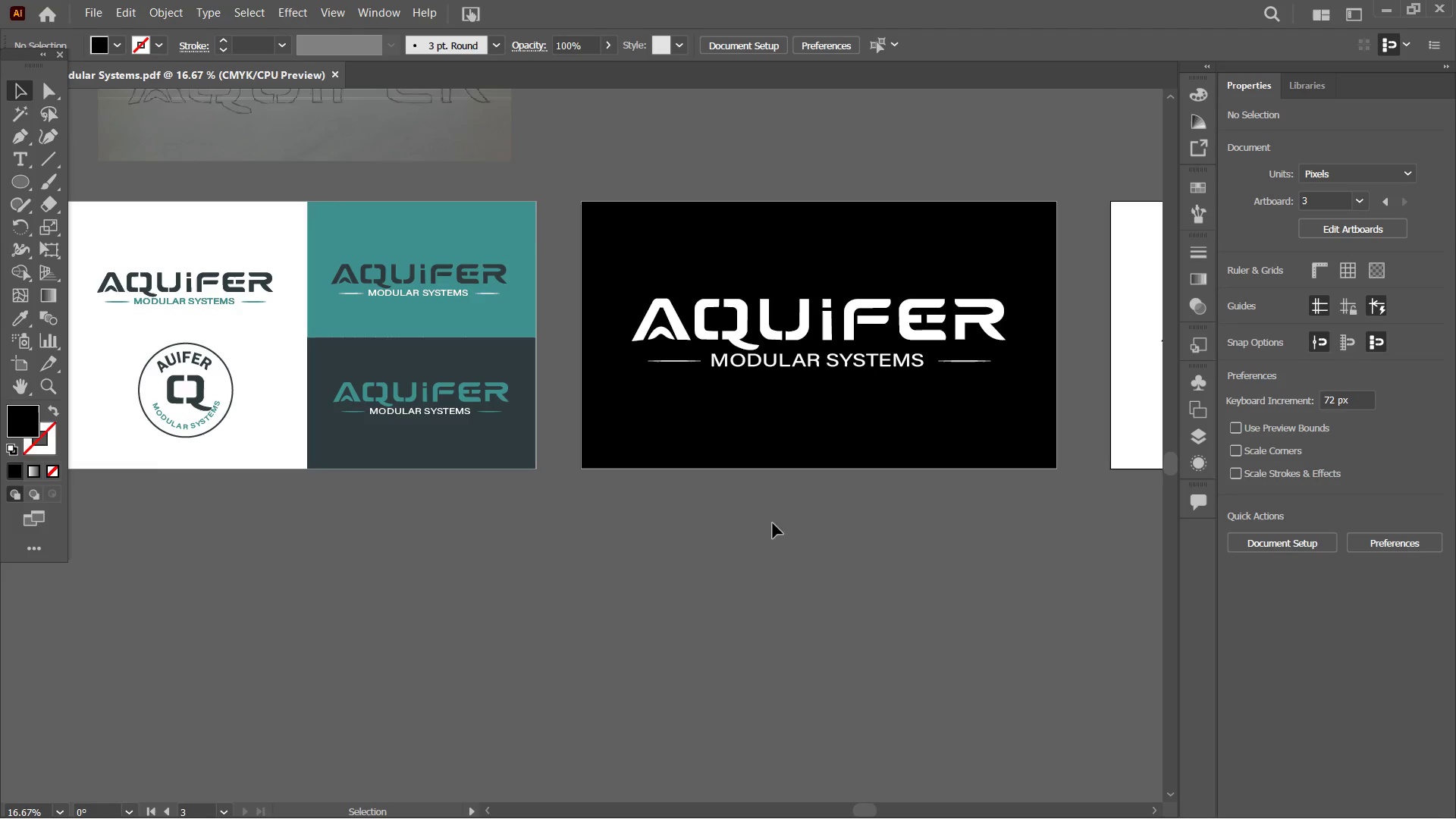 
wait(6.22)
 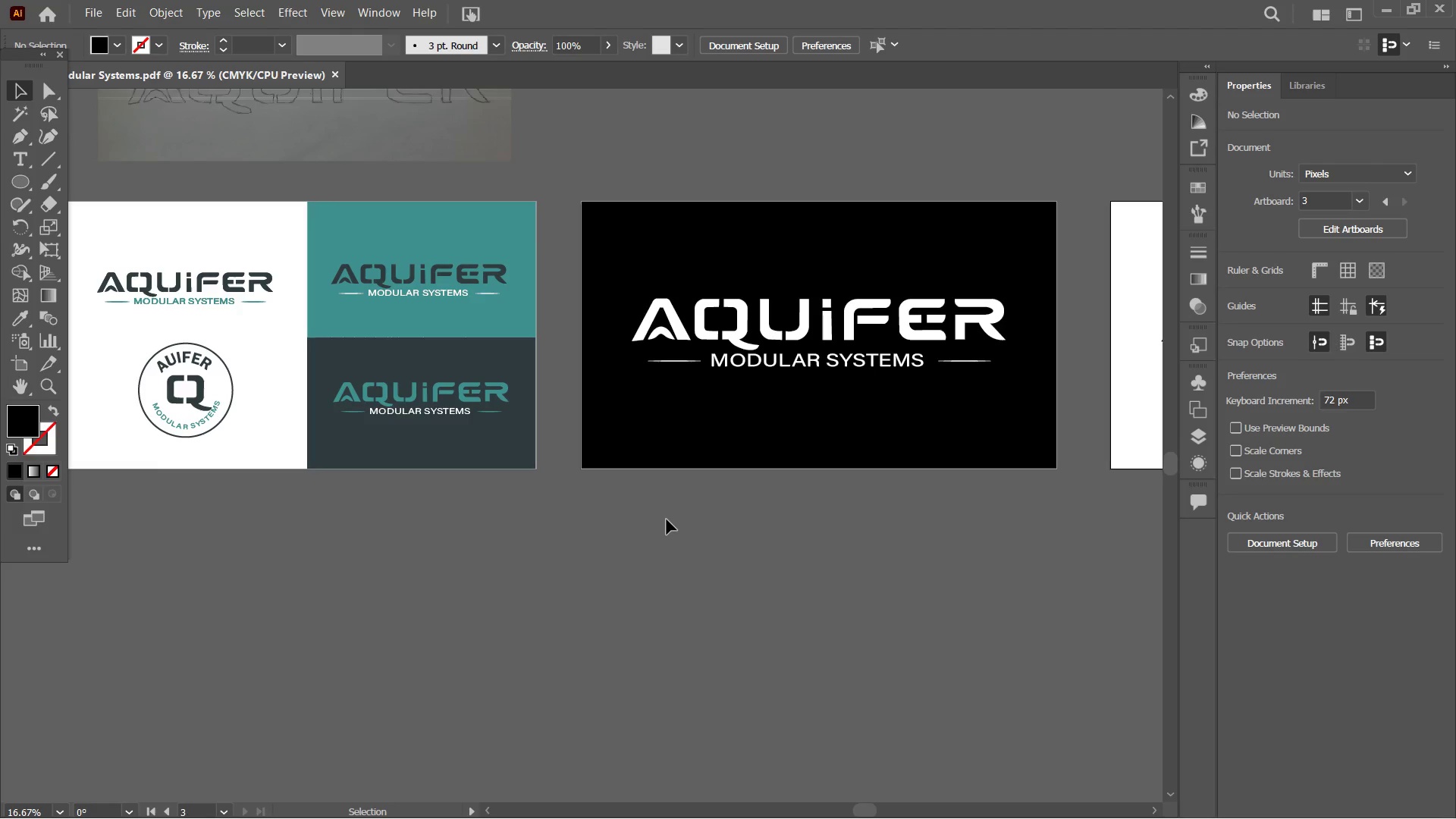 
left_click([1097, 795])